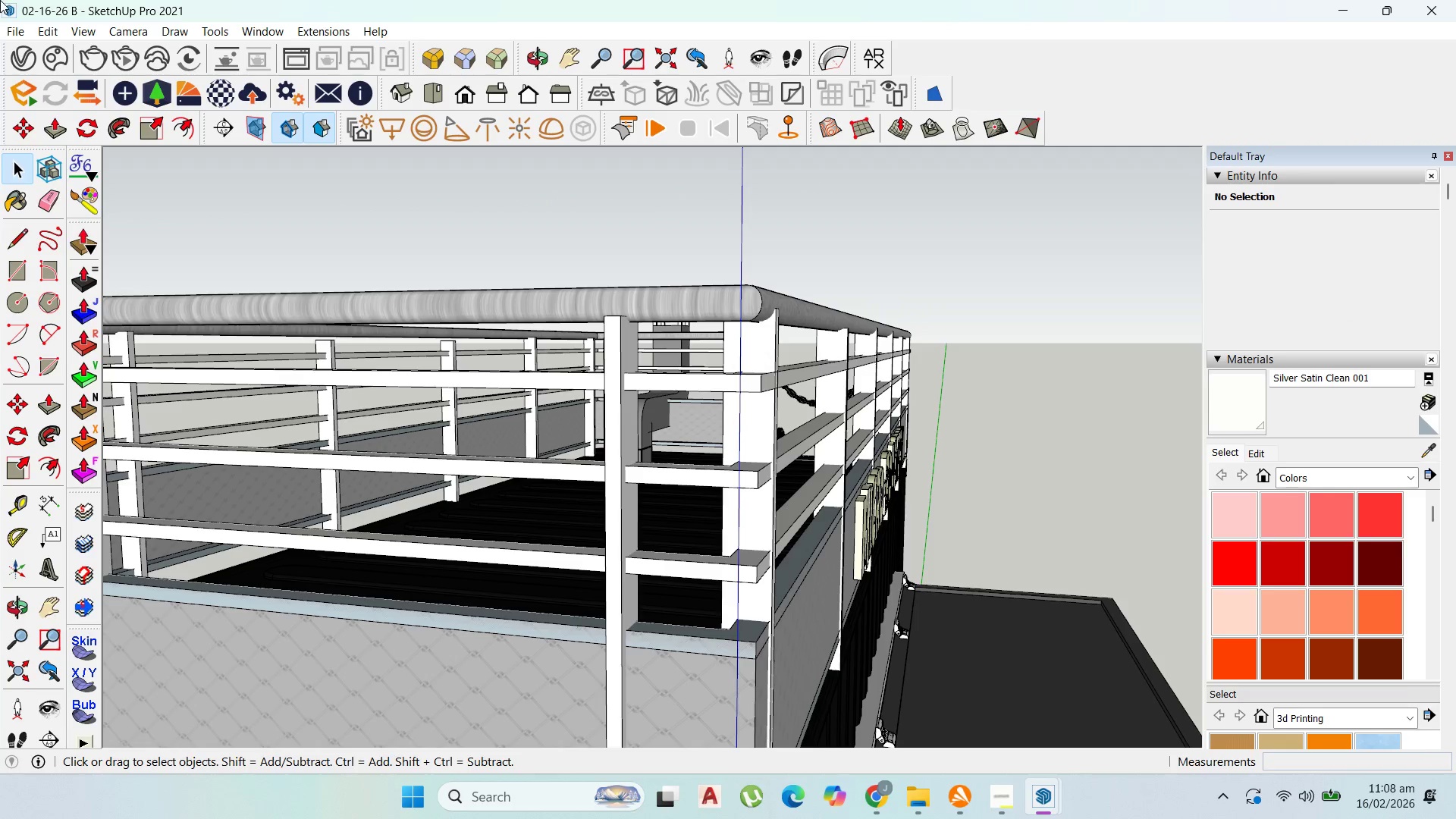 
key(Escape)
 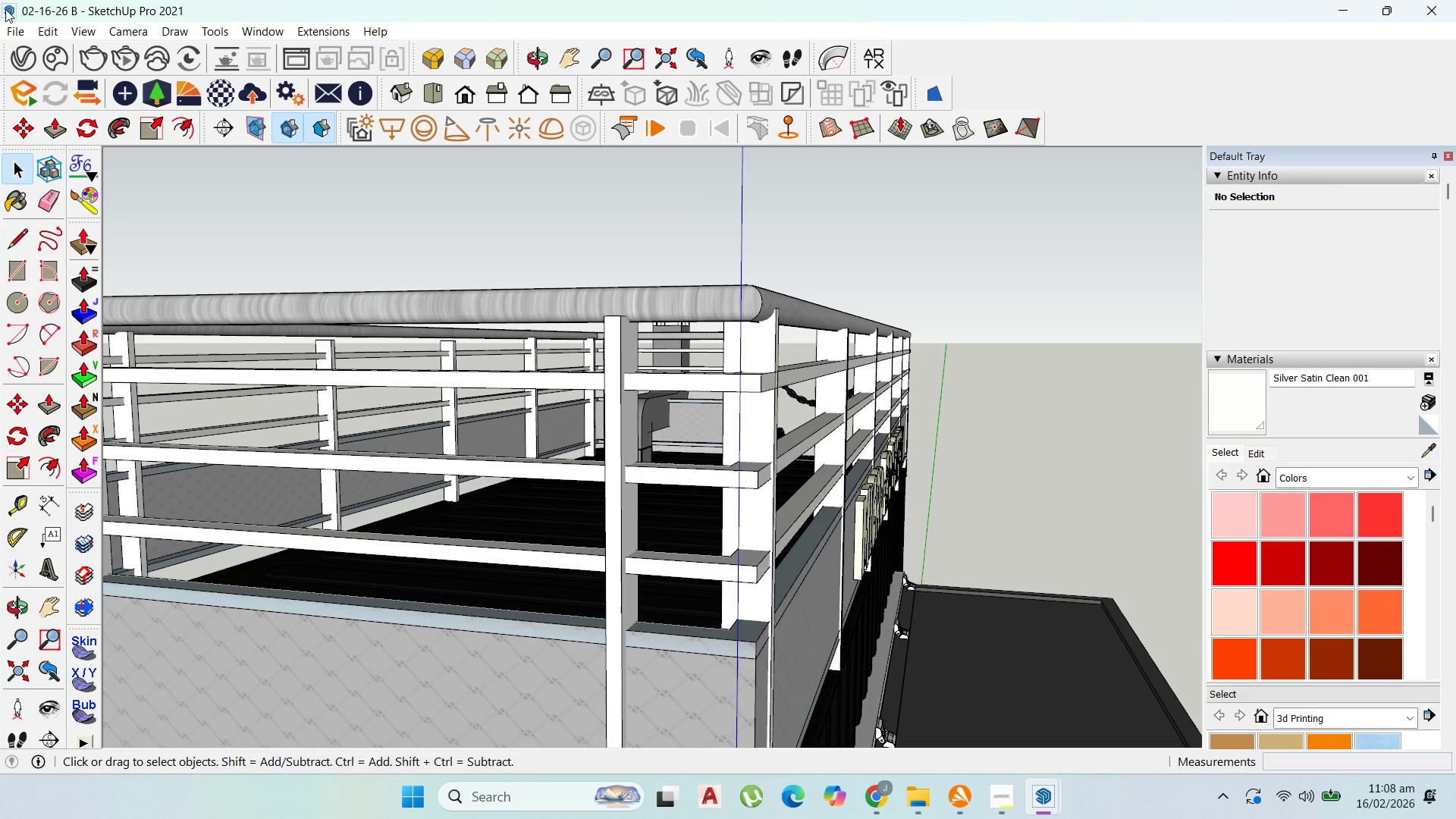 
key(Escape)
 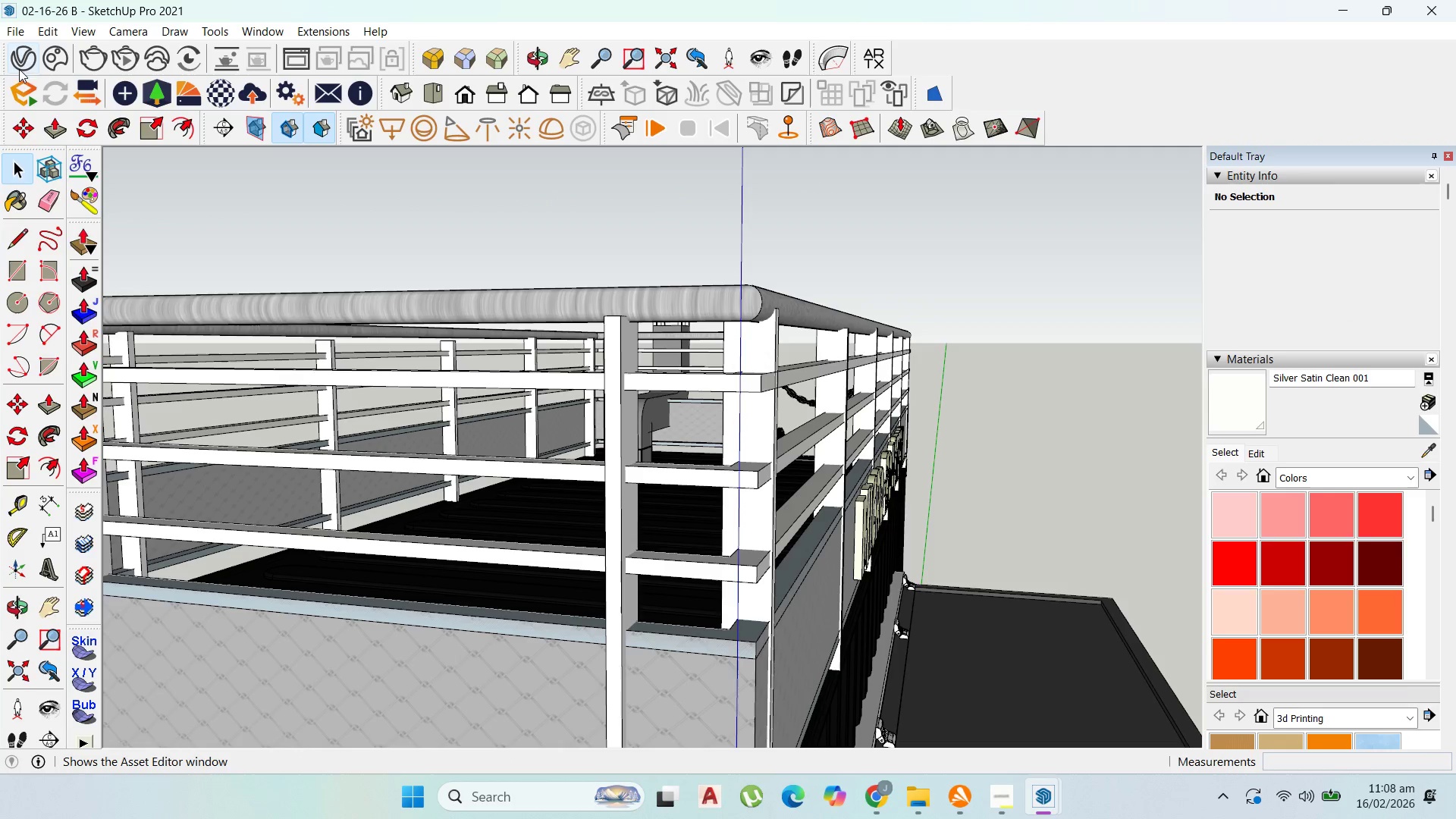 
left_click([21, 65])
 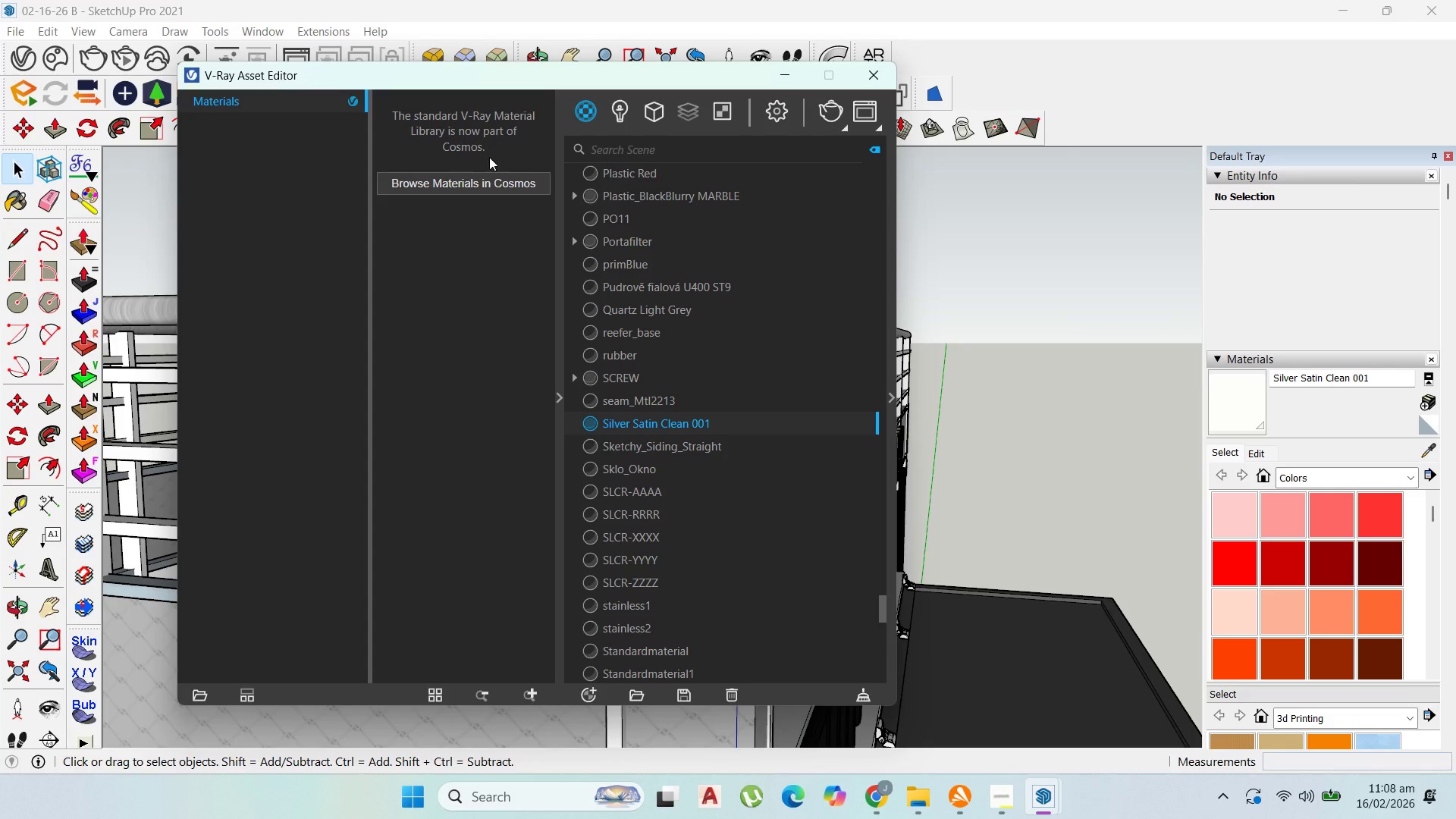 
left_click([489, 177])
 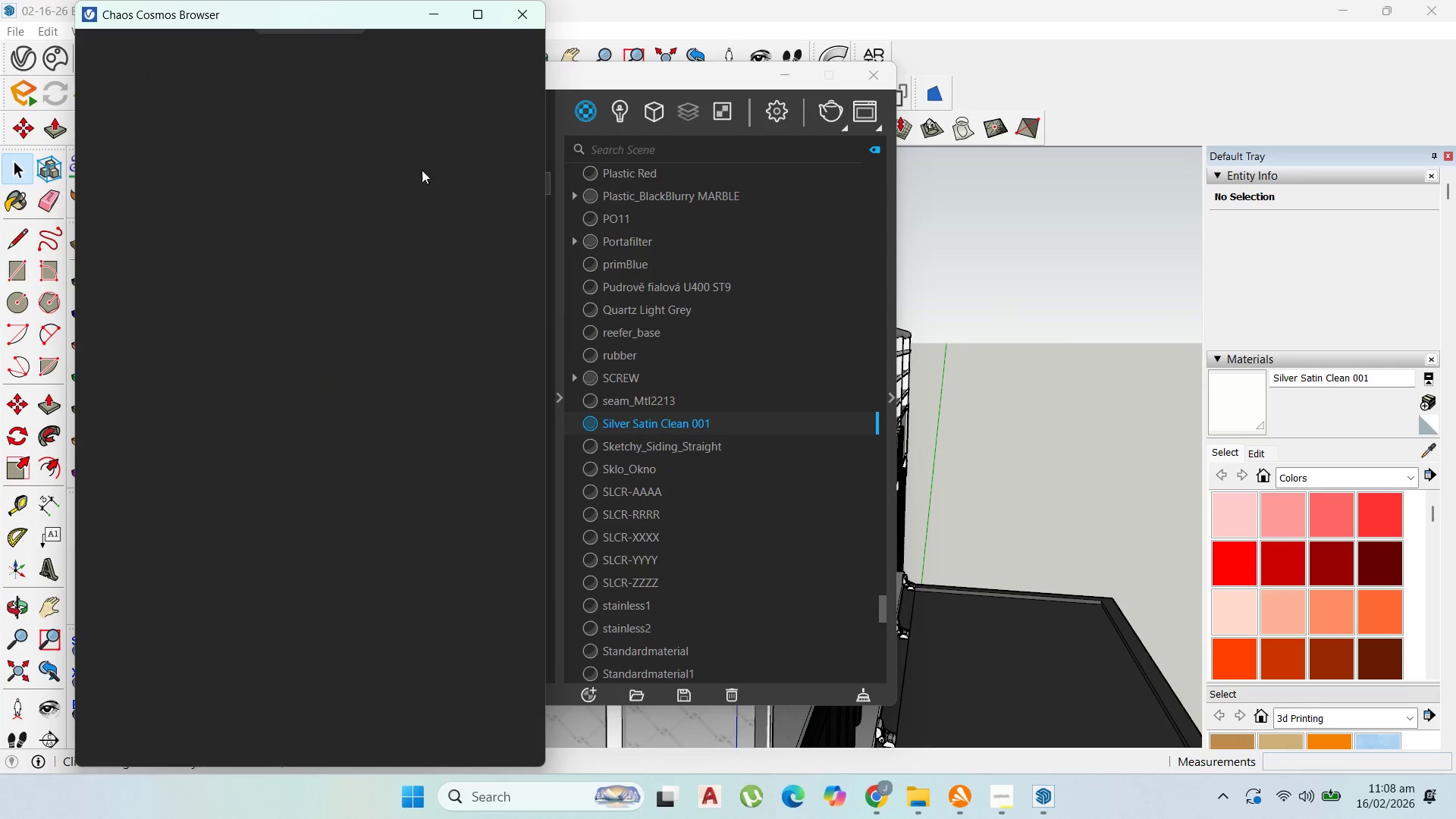 
mouse_move([249, 119])
 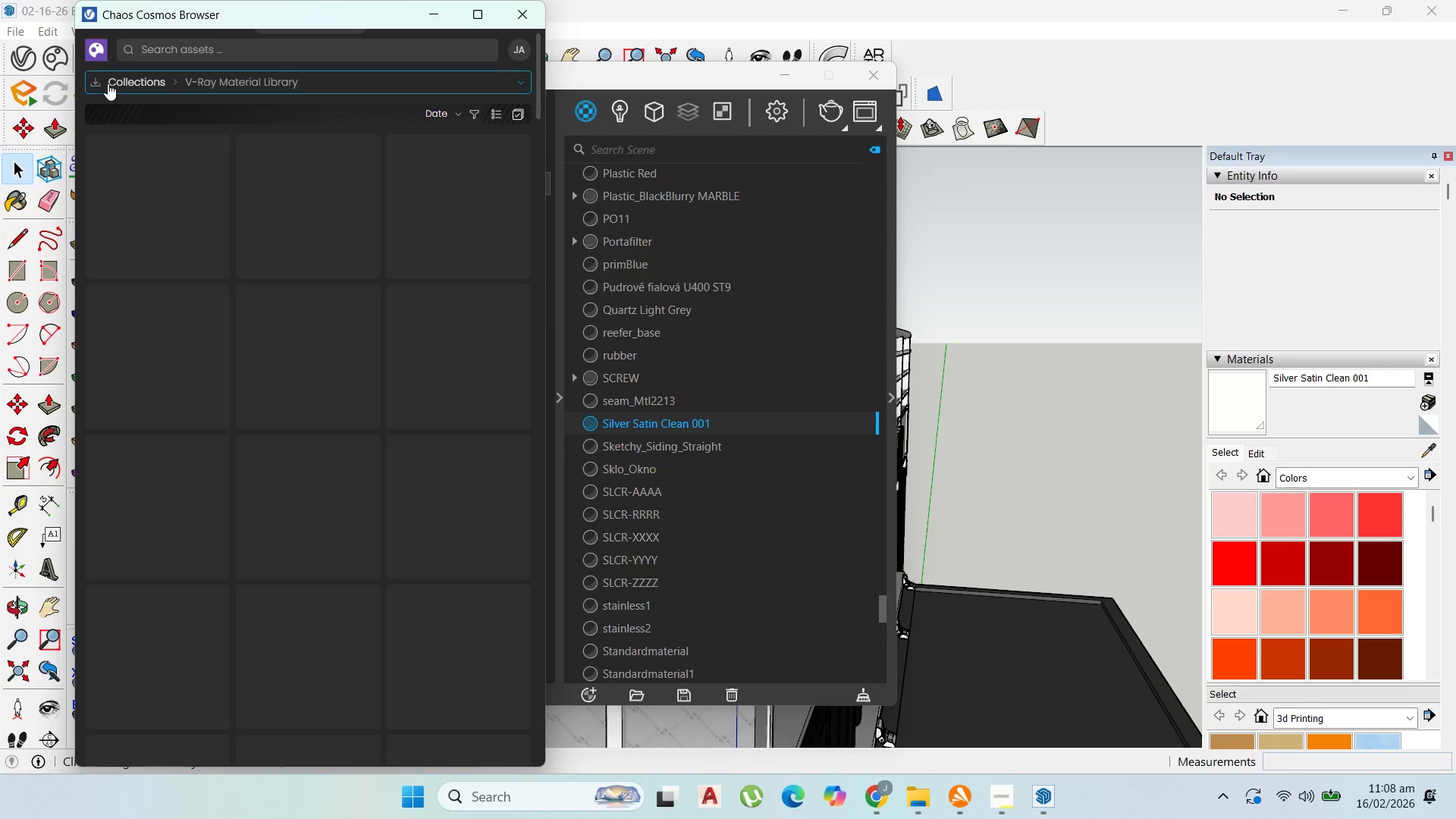 
left_click([122, 86])
 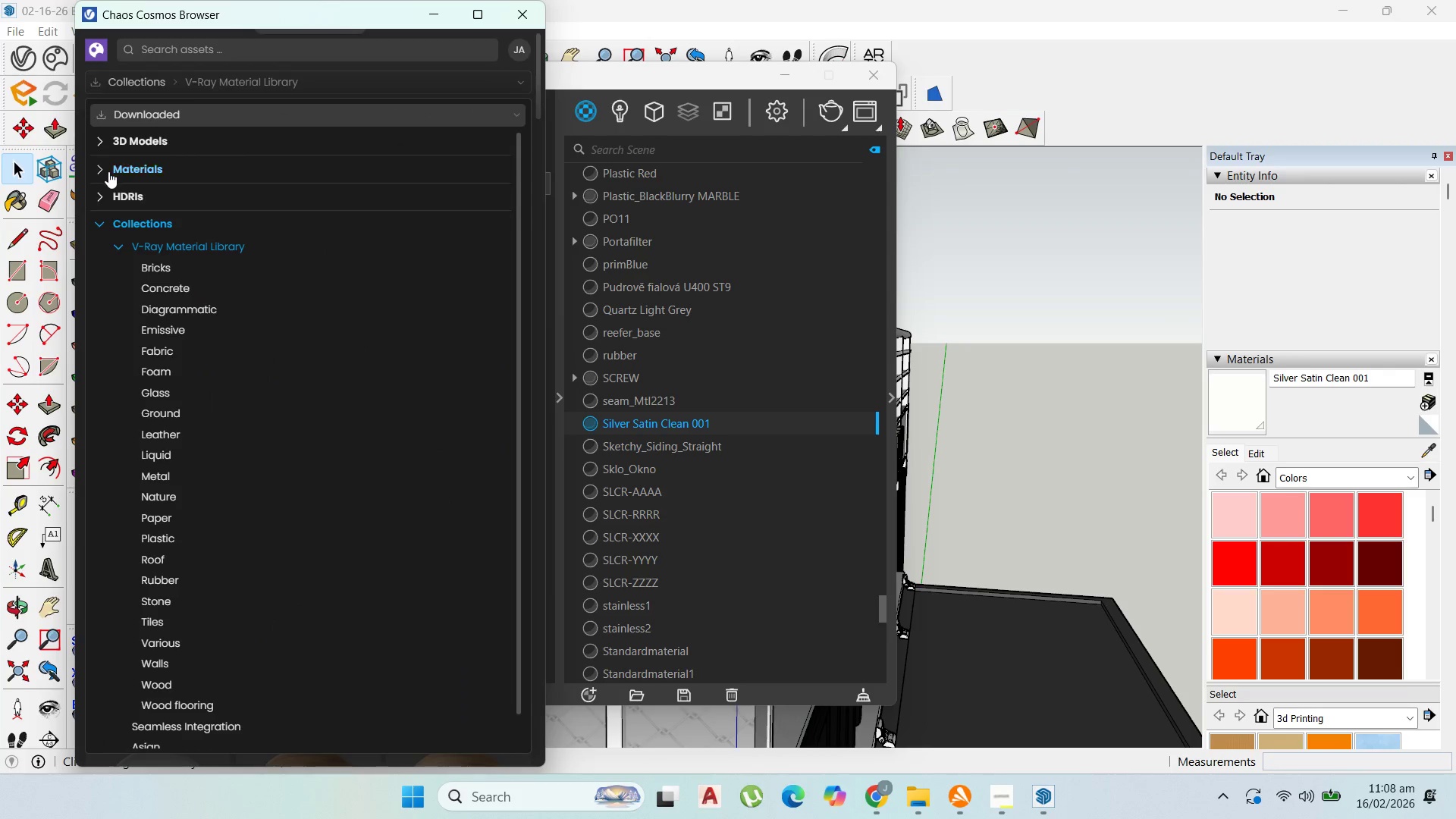 
left_click([105, 172])
 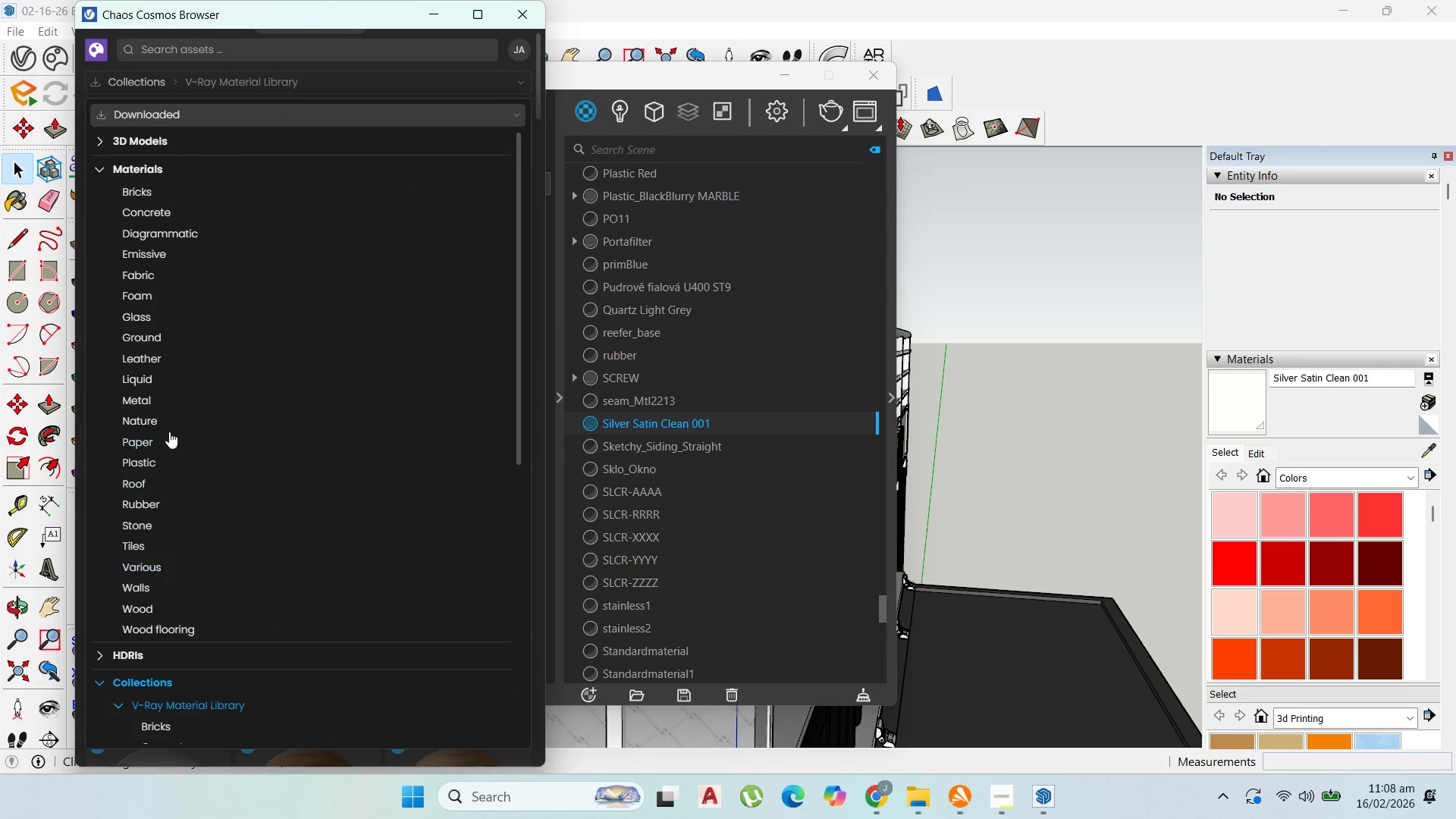 
left_click([140, 409])
 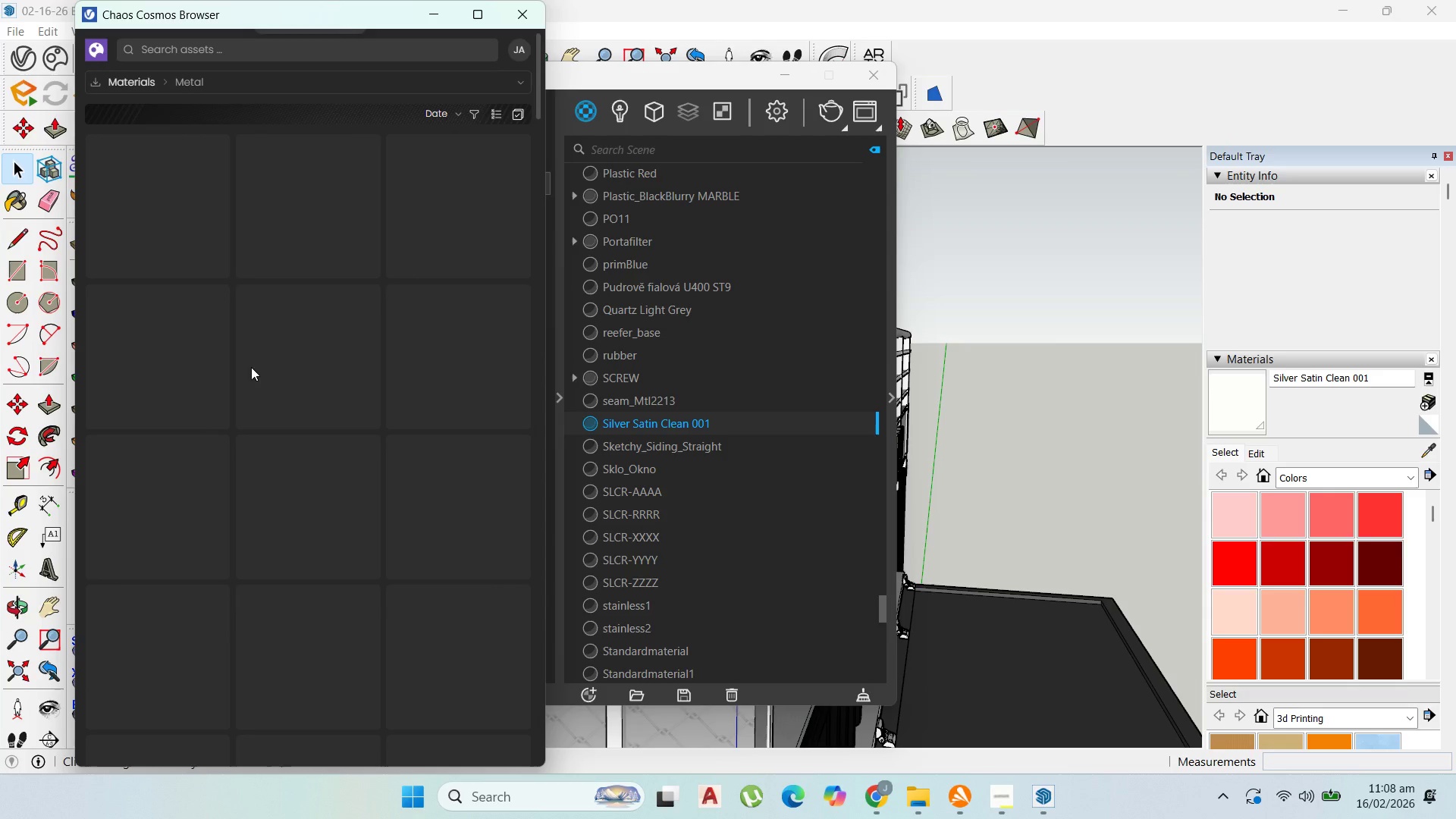 
scroll: coordinate [133, 588], scroll_direction: down, amount: 46.0
 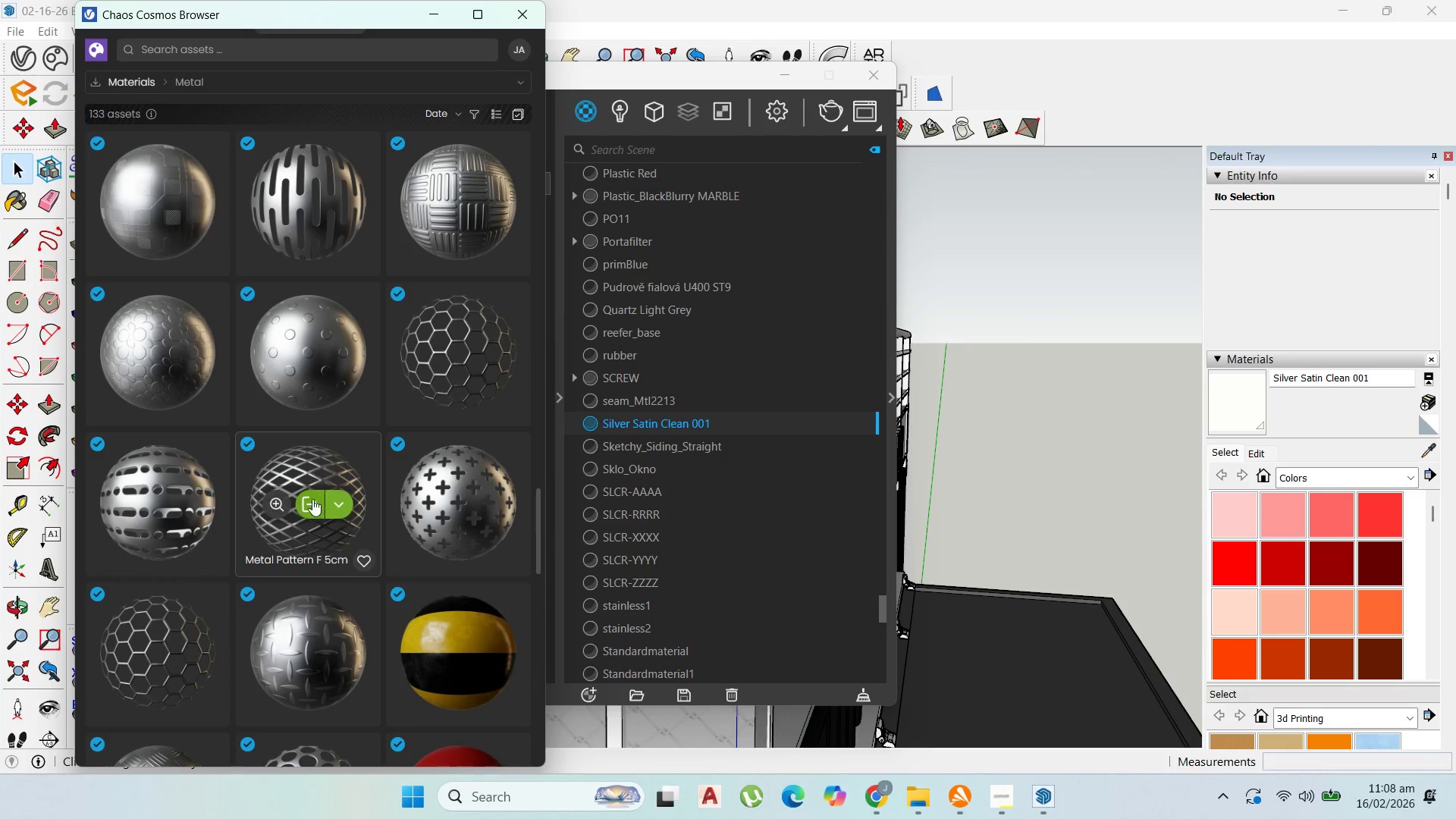 
left_click([312, 507])
 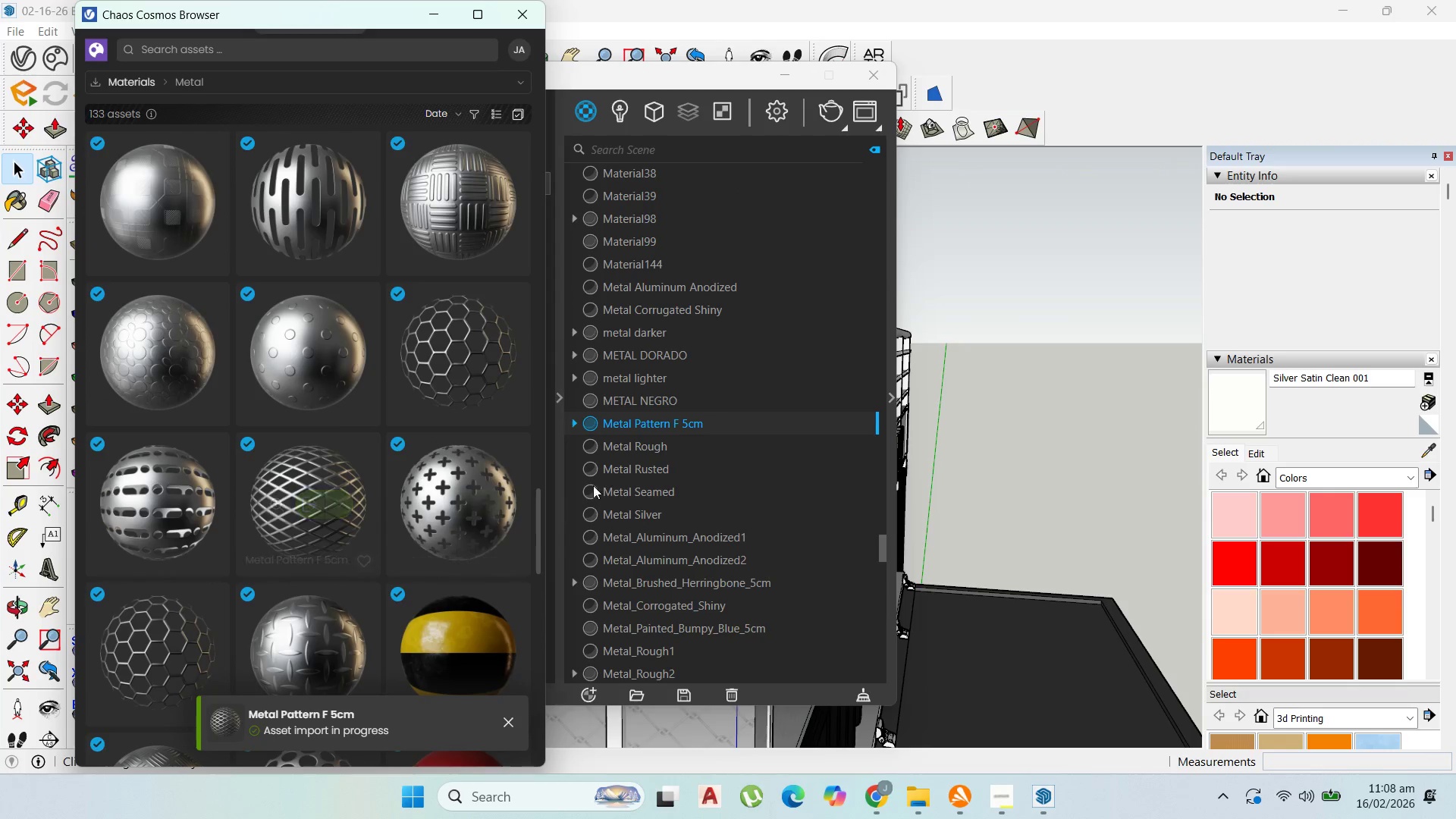 
left_click([657, 422])
 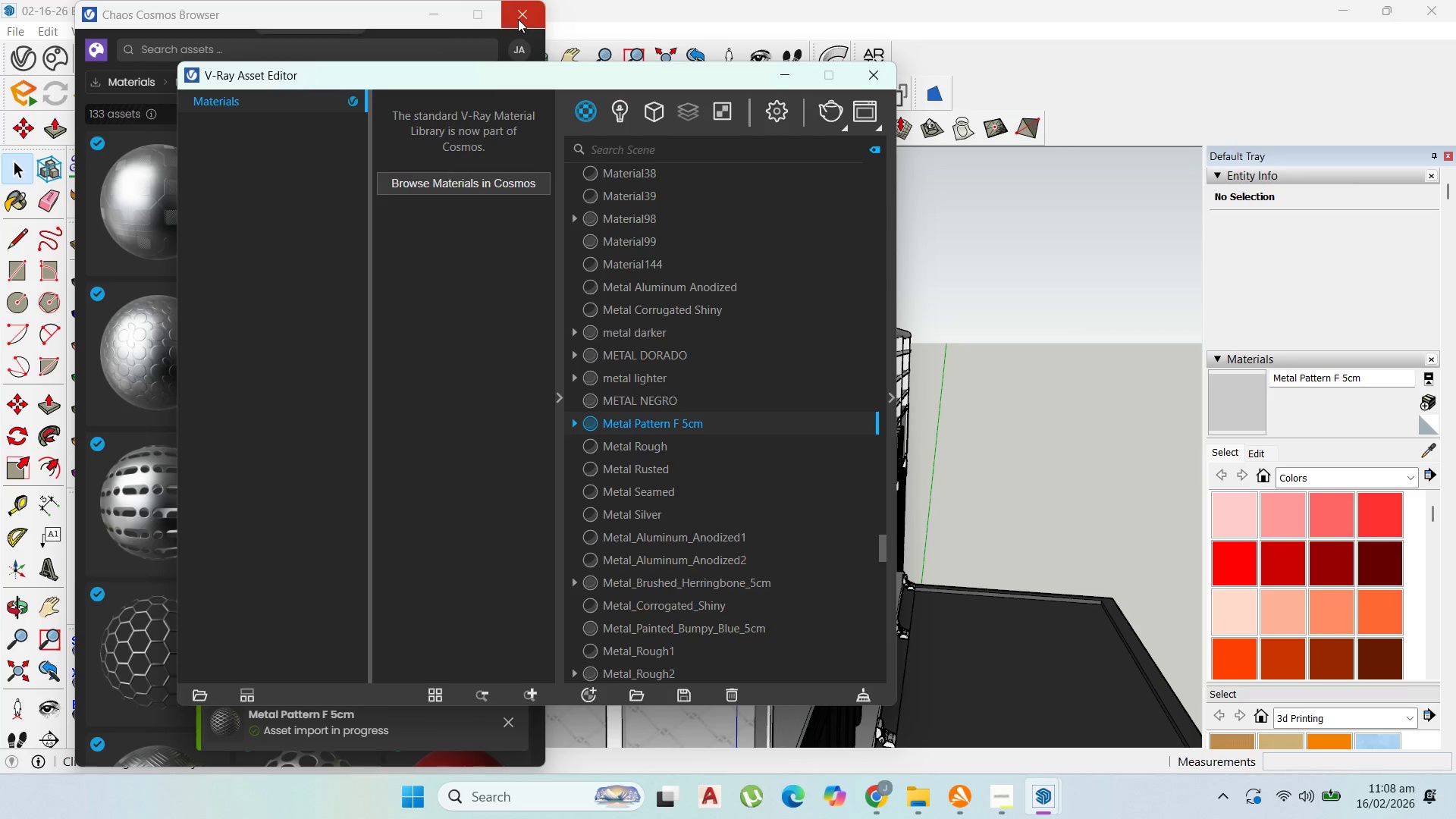 
left_click([520, 18])
 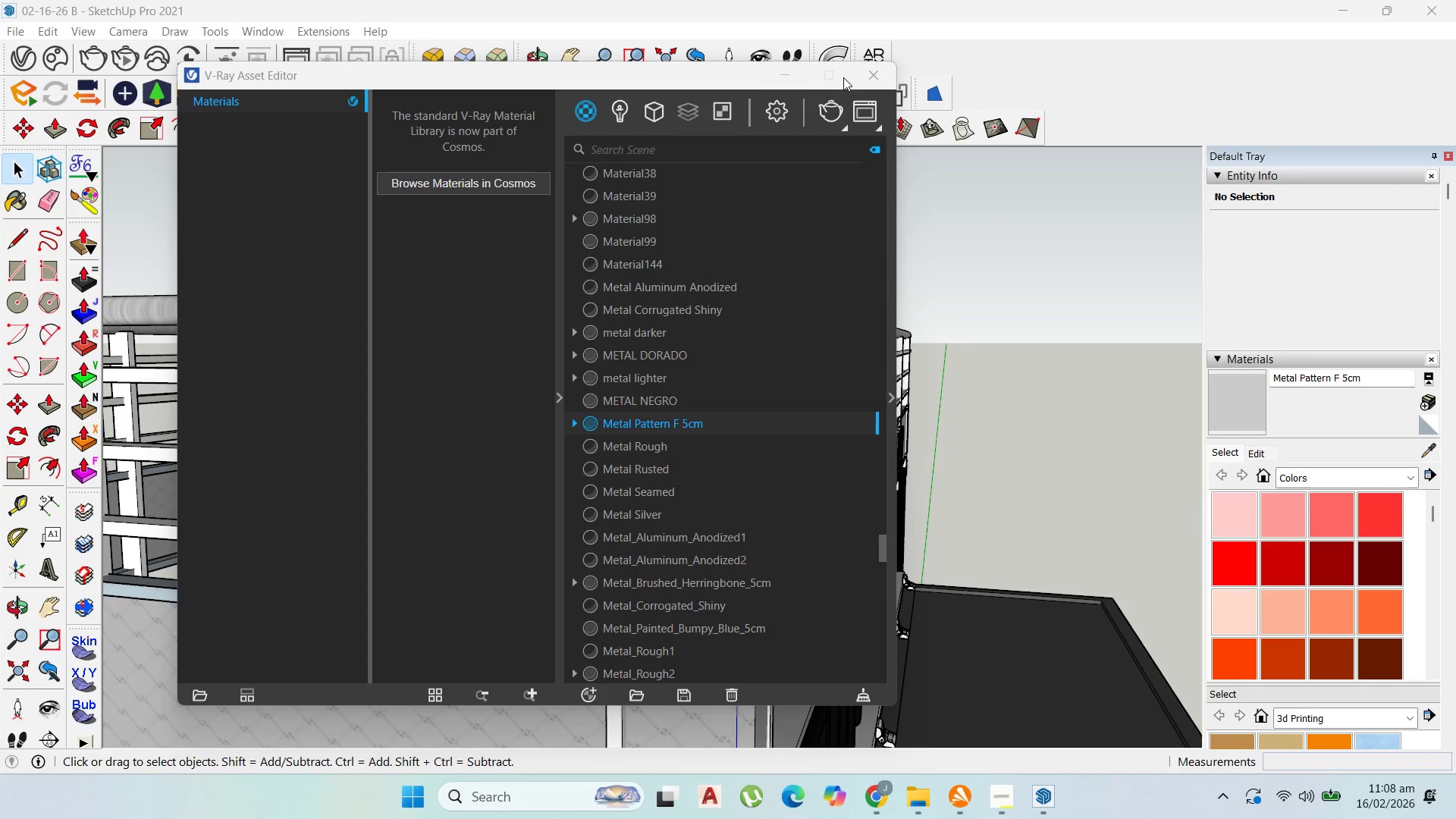 
left_click([864, 77])
 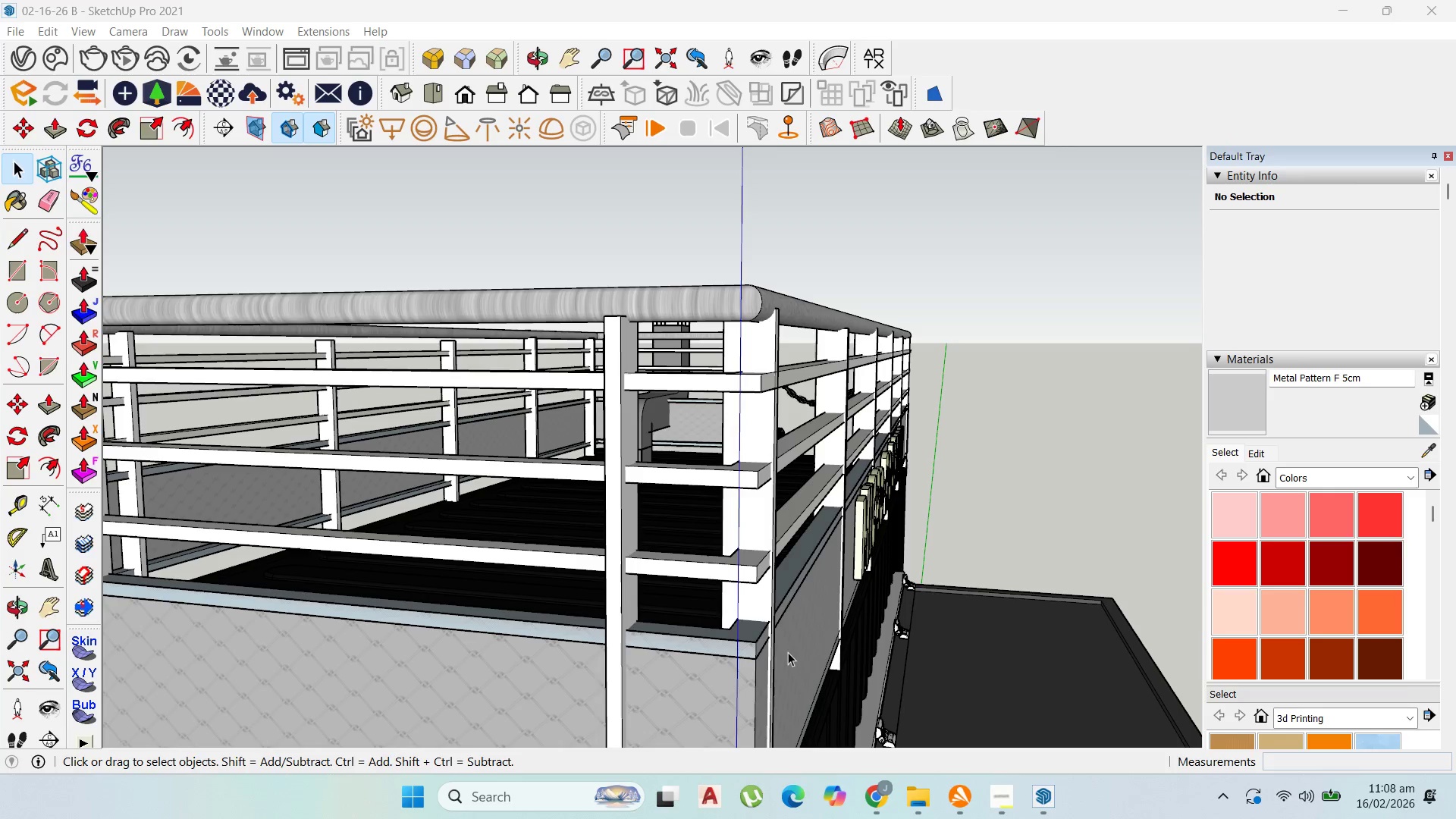 
double_click([789, 653])
 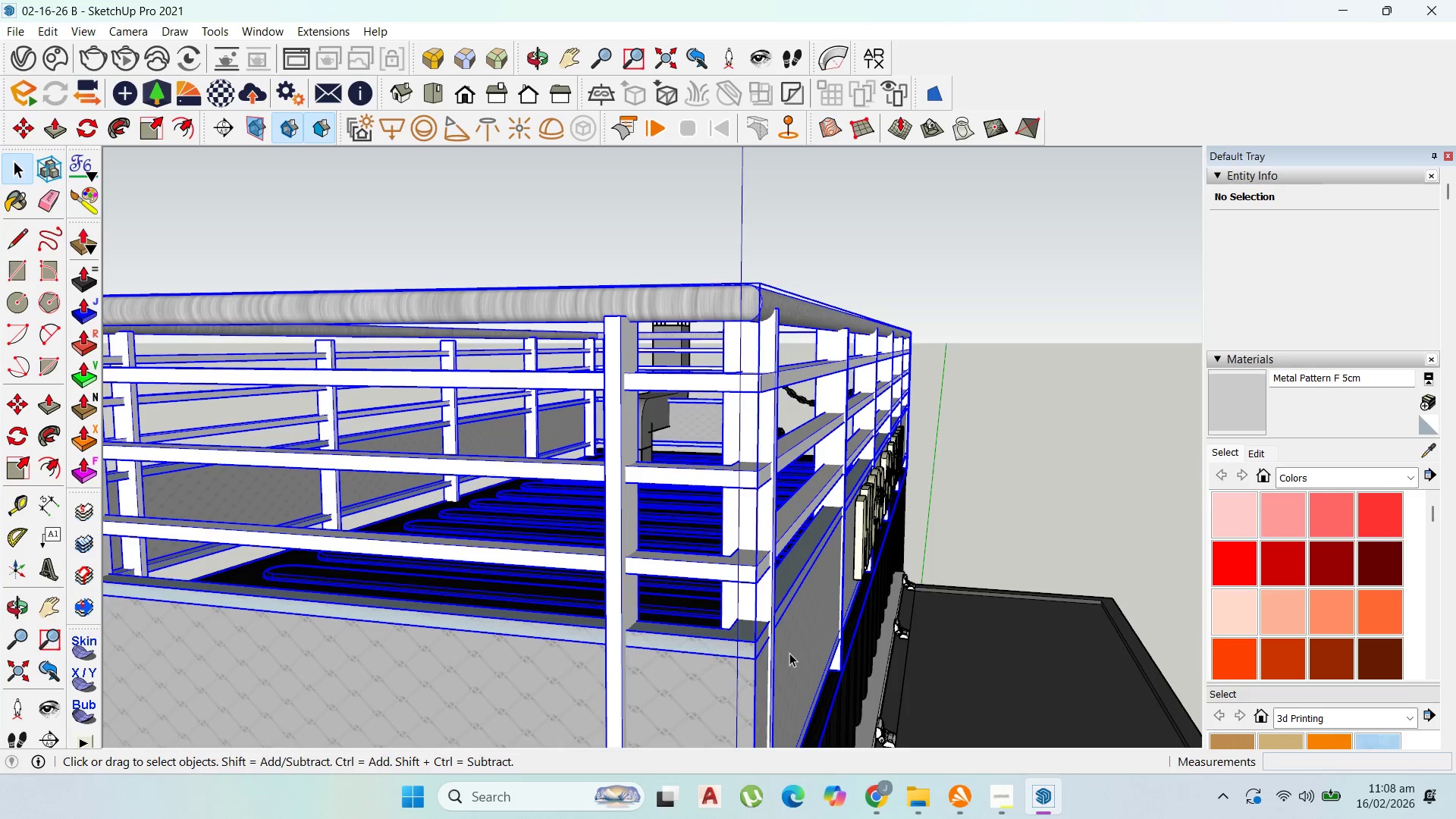 
triple_click([789, 653])
 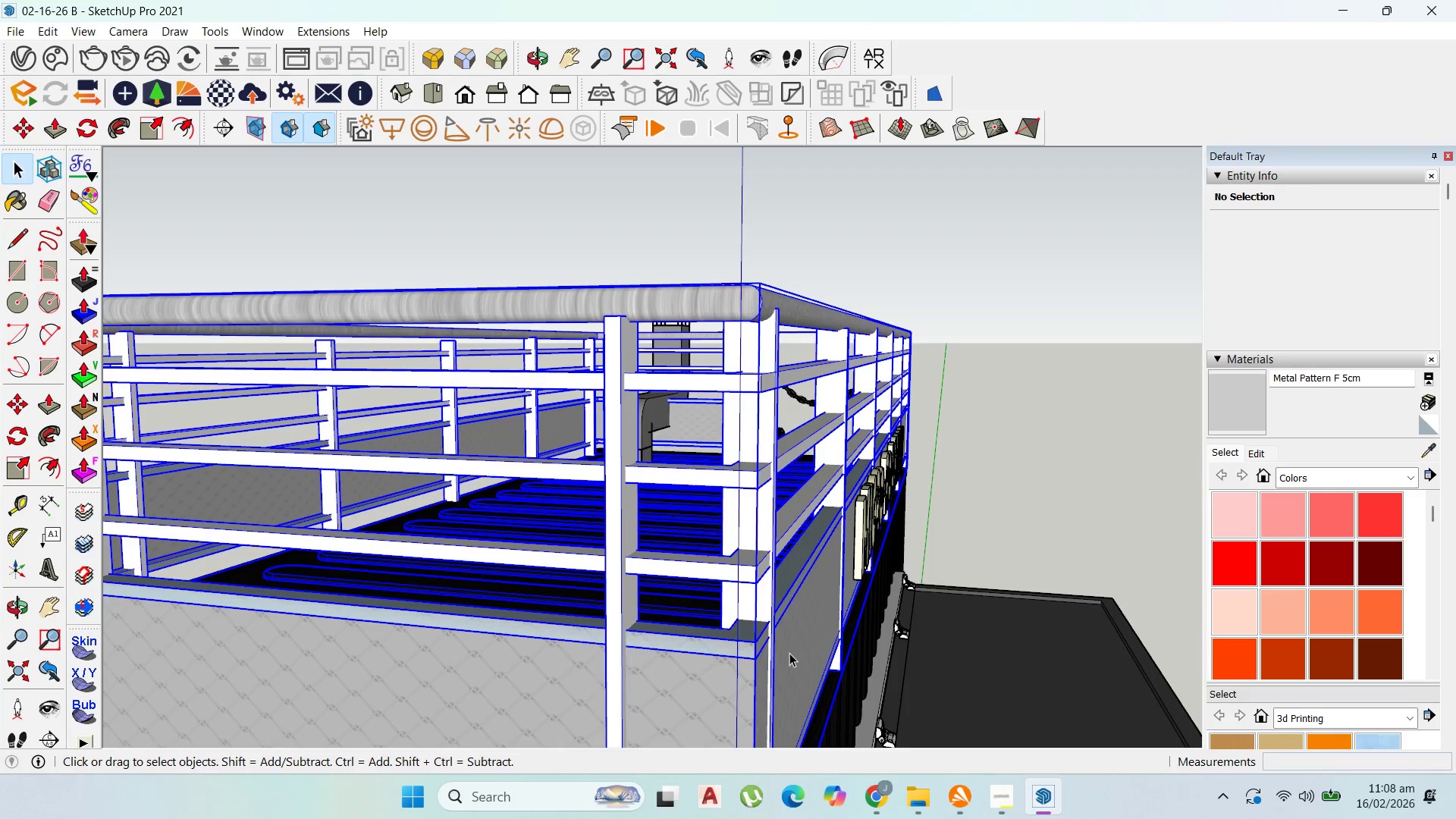 
triple_click([789, 653])
 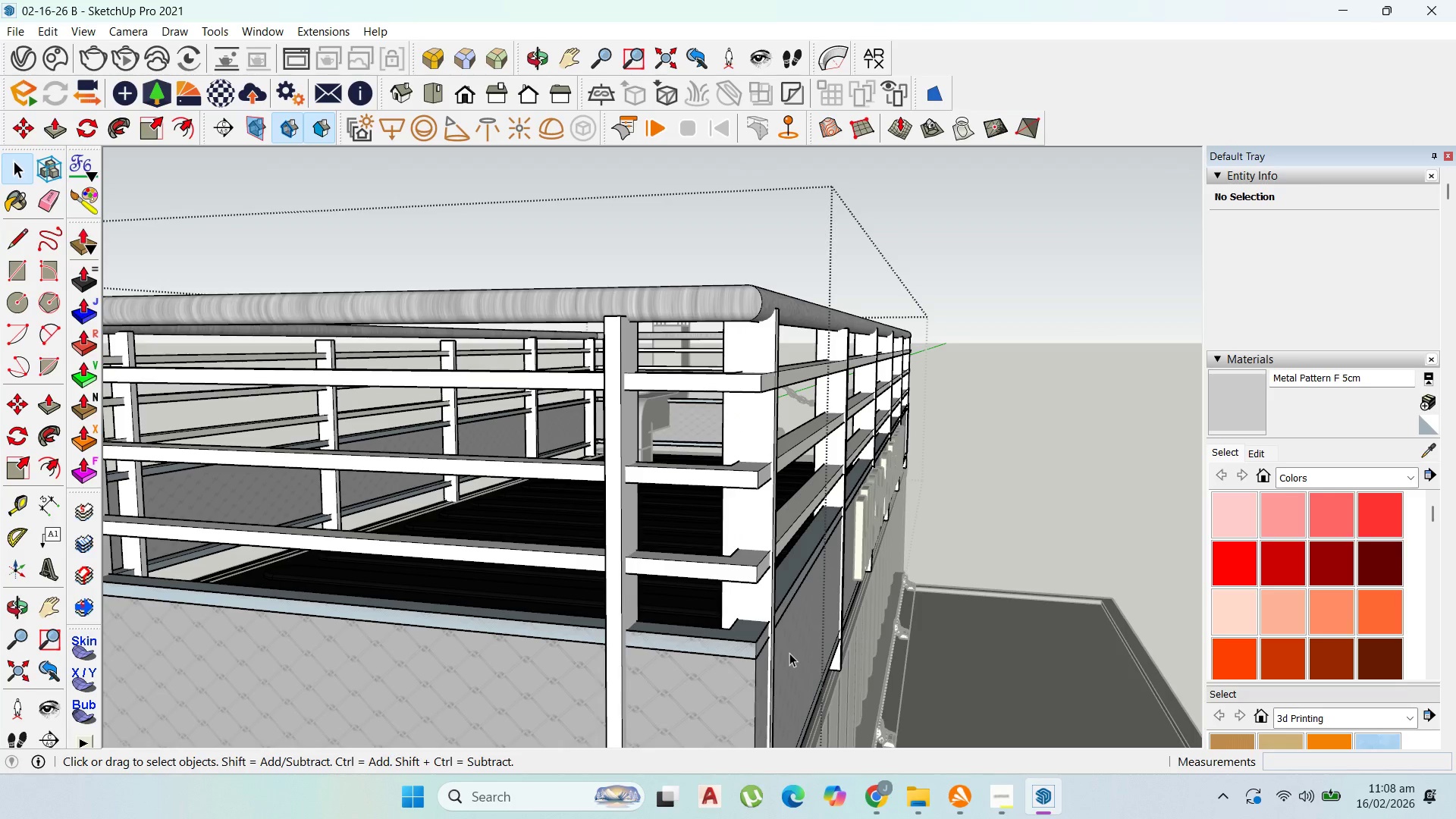 
triple_click([789, 653])
 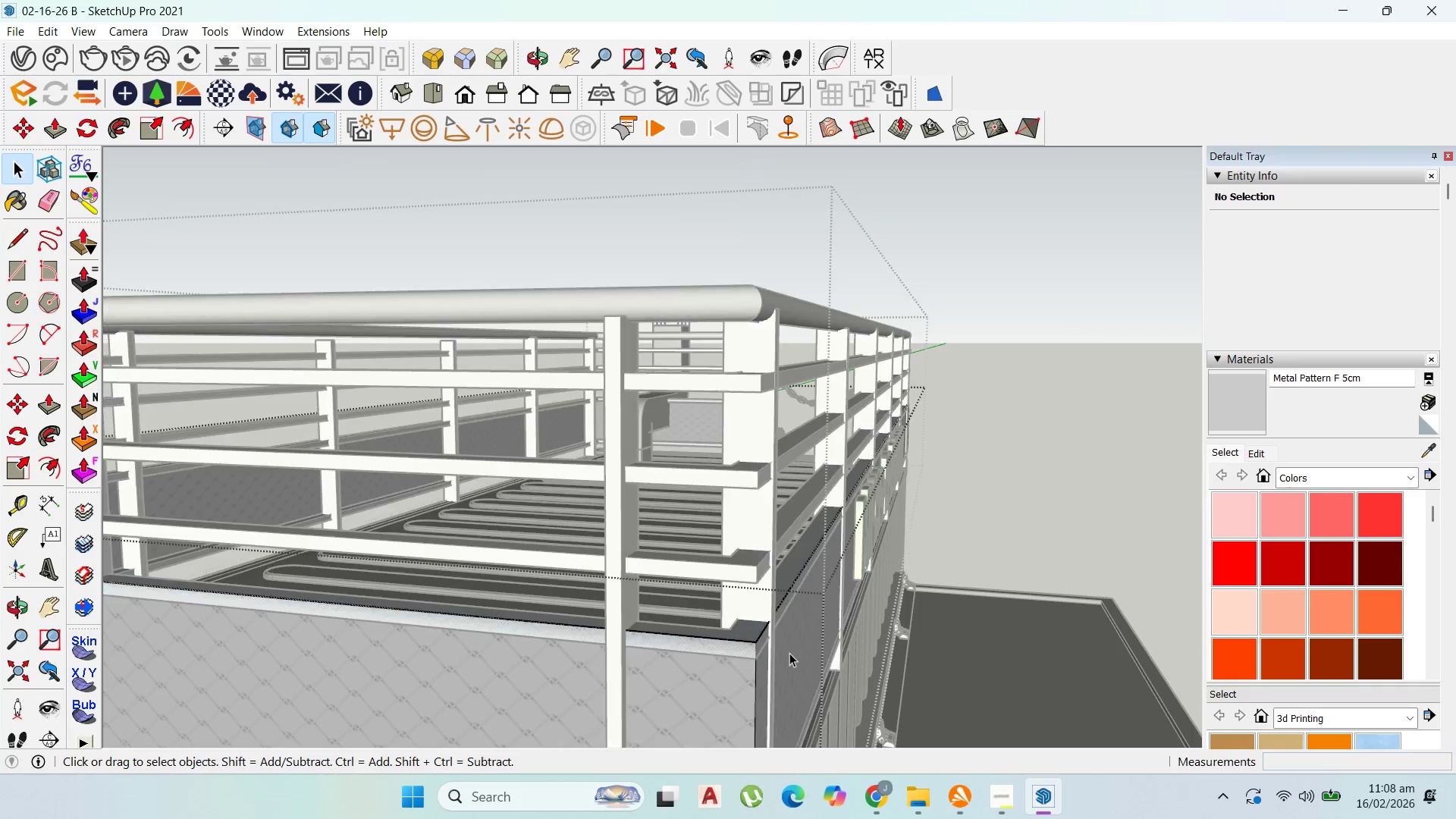 
triple_click([789, 653])
 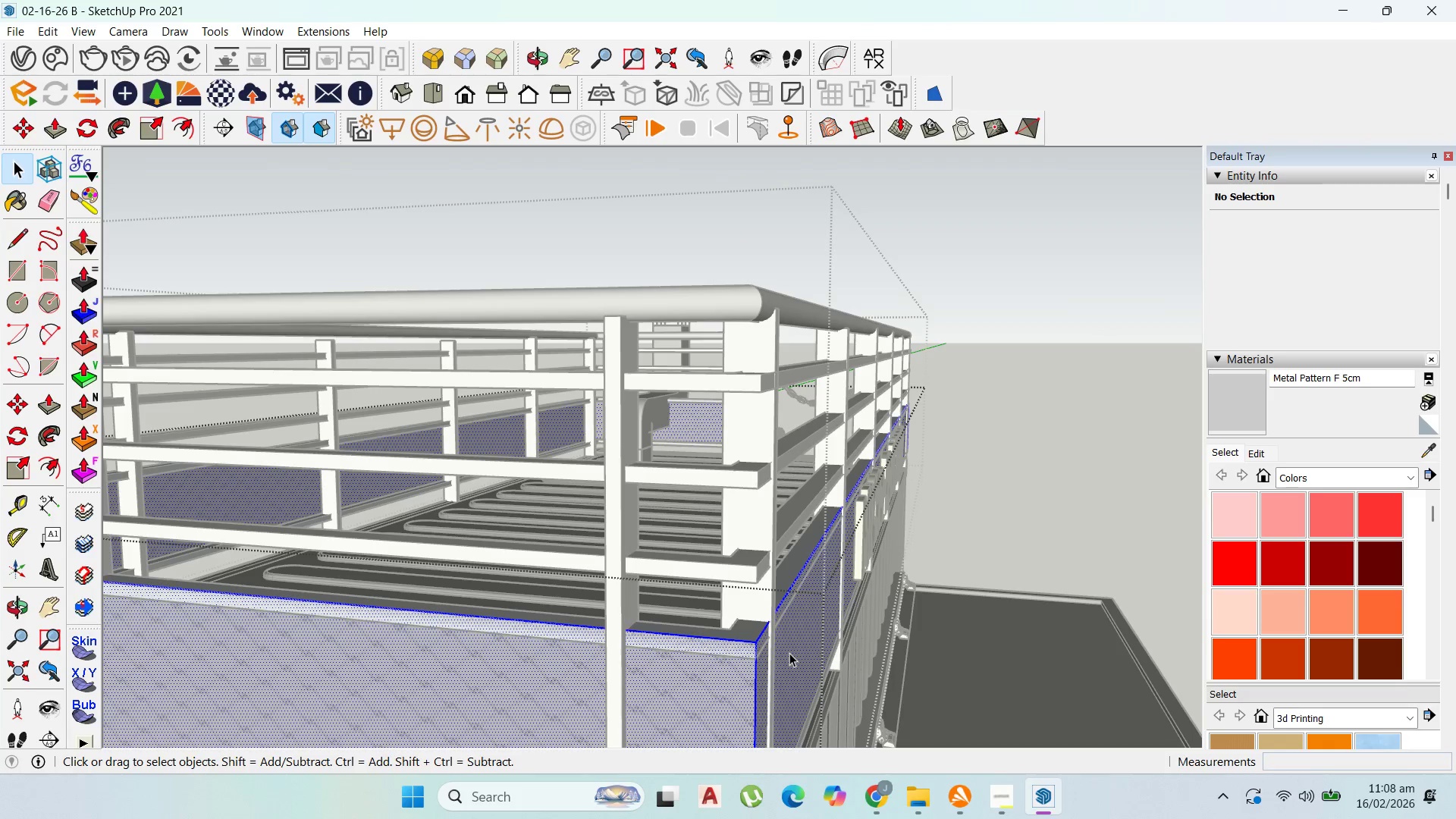 
triple_click([789, 653])
 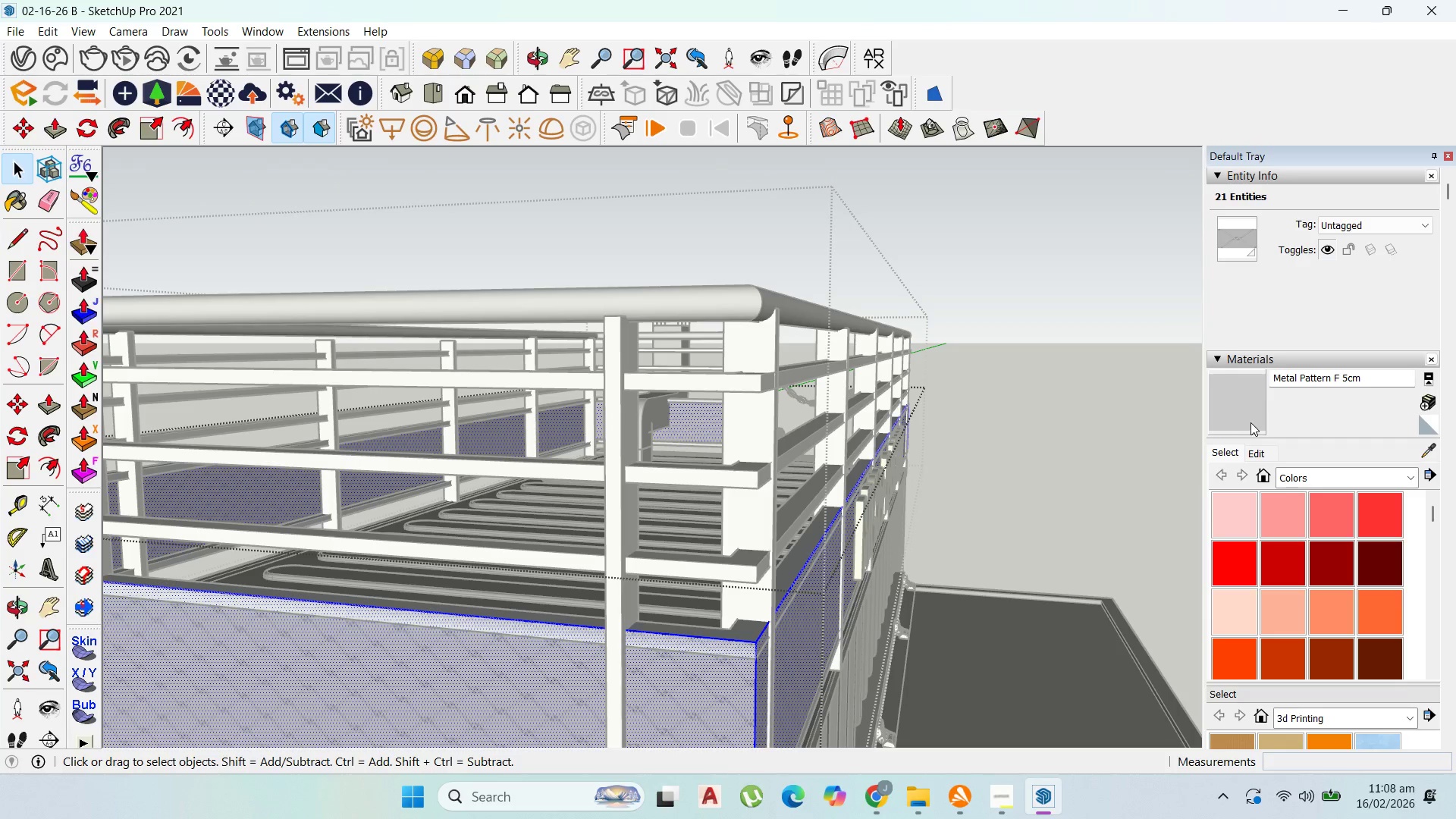 
double_click([809, 652])
 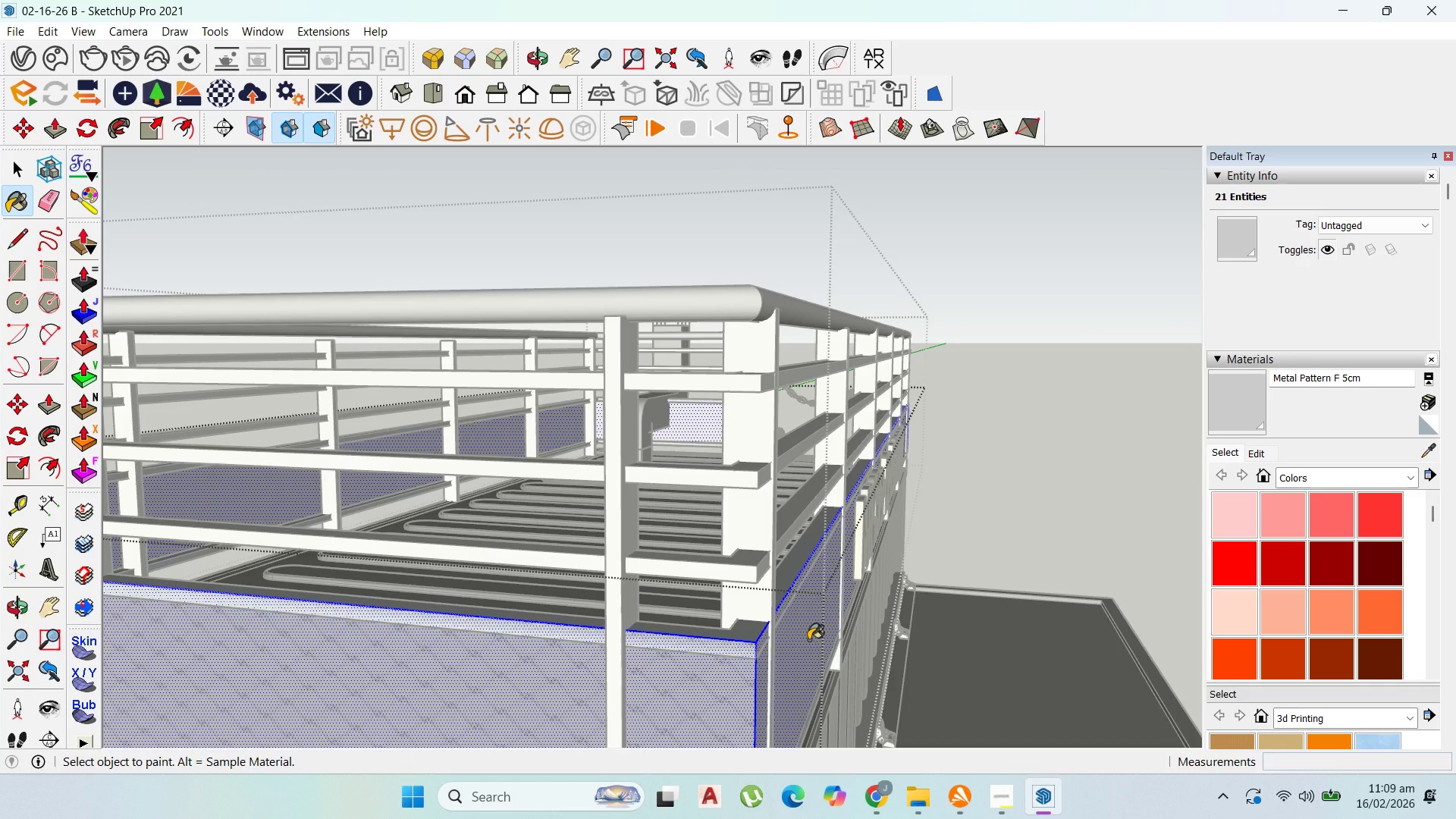 
left_click_drag(start_coordinate=[785, 654], to_coordinate=[704, 671])
 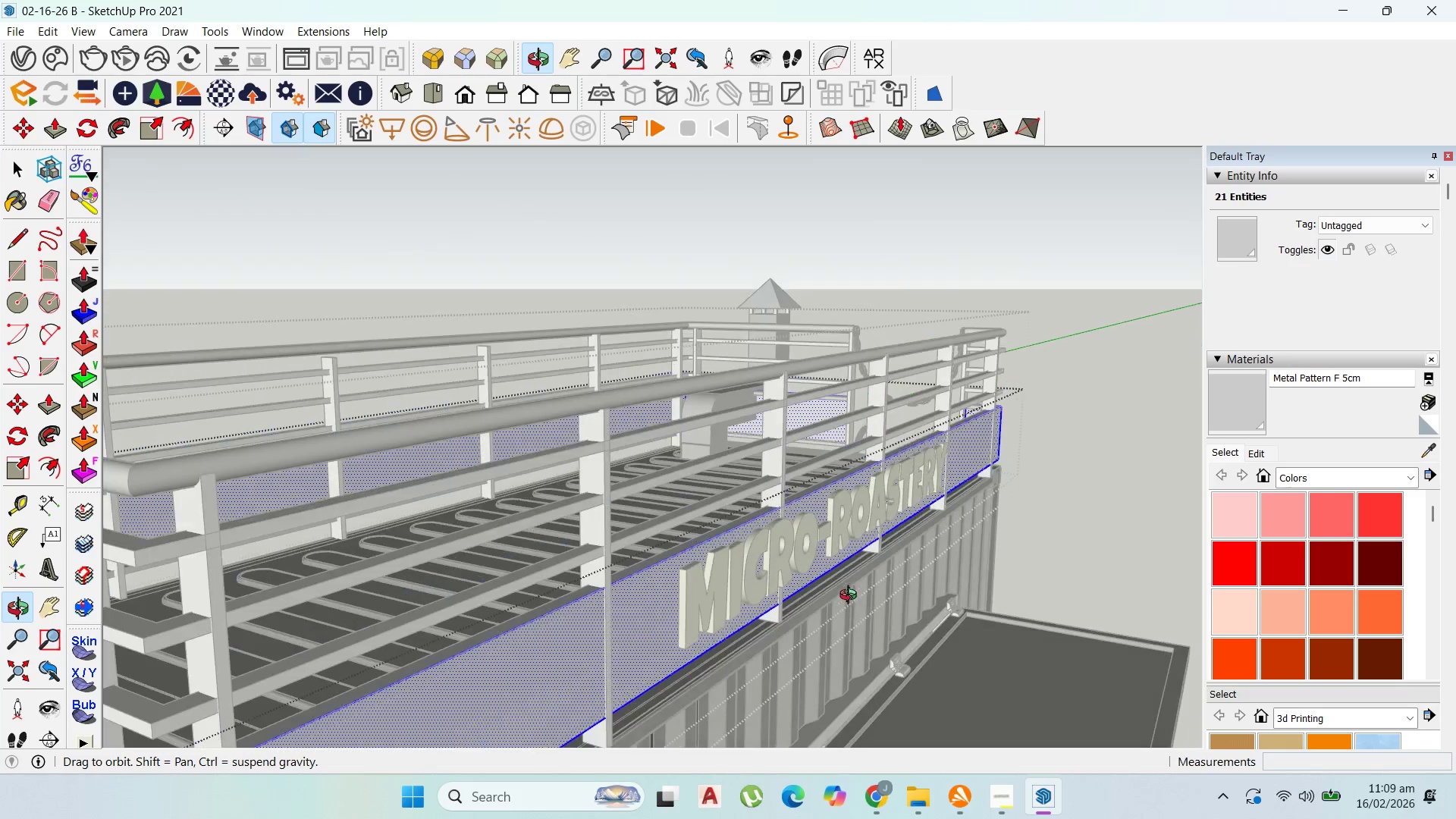 
left_click([789, 365])
 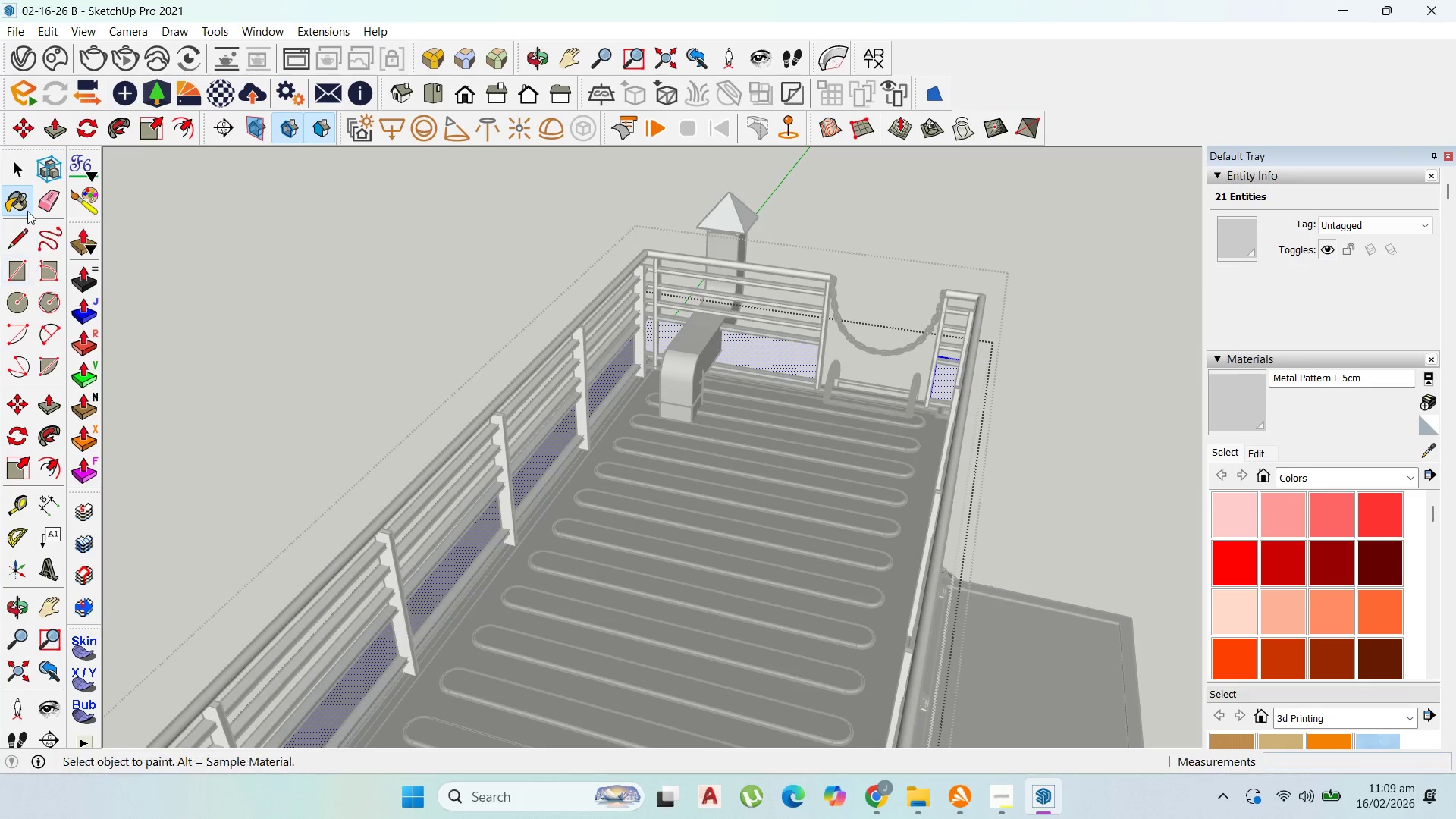 
key(Escape)
 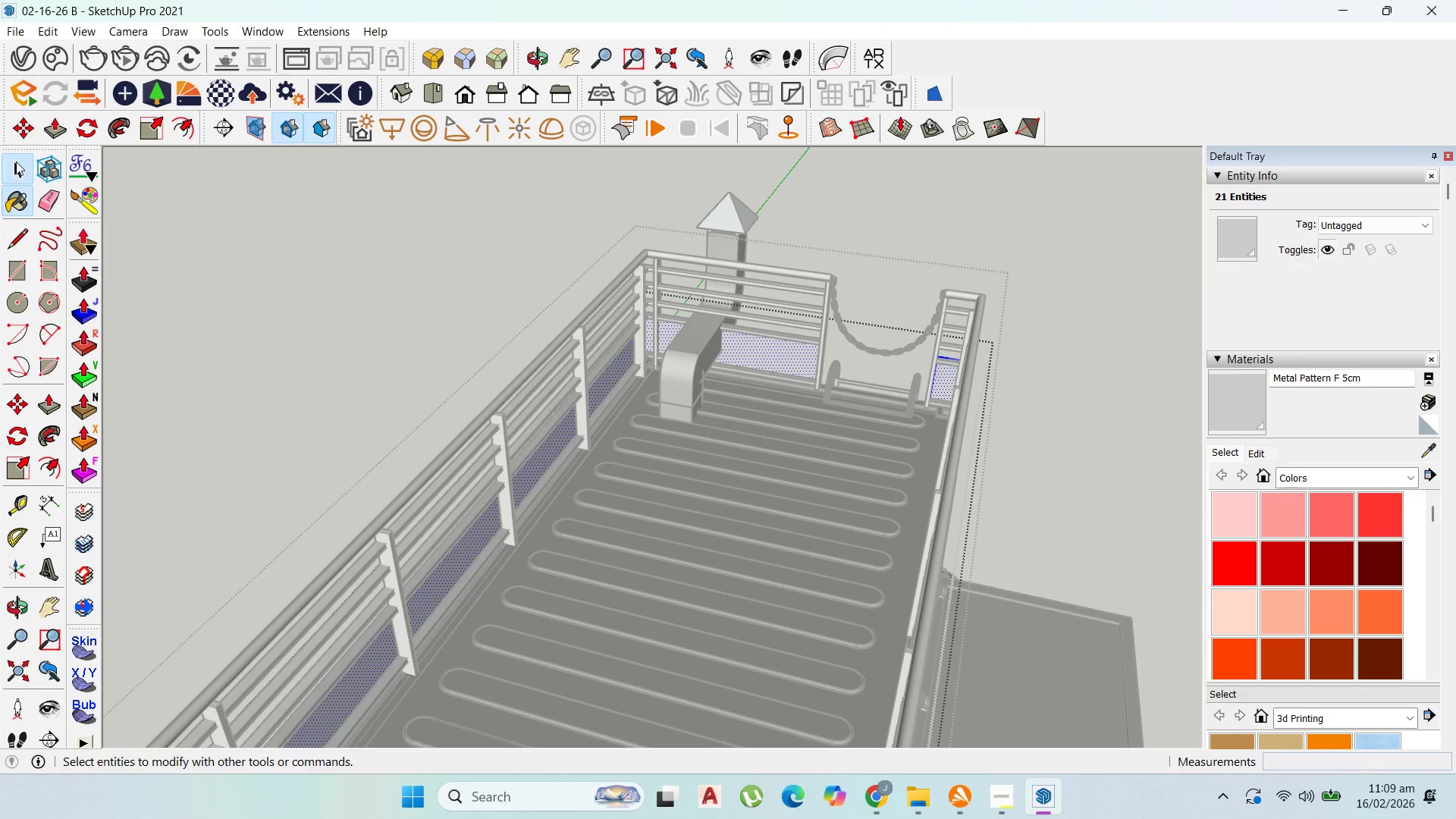 
key(Escape)
 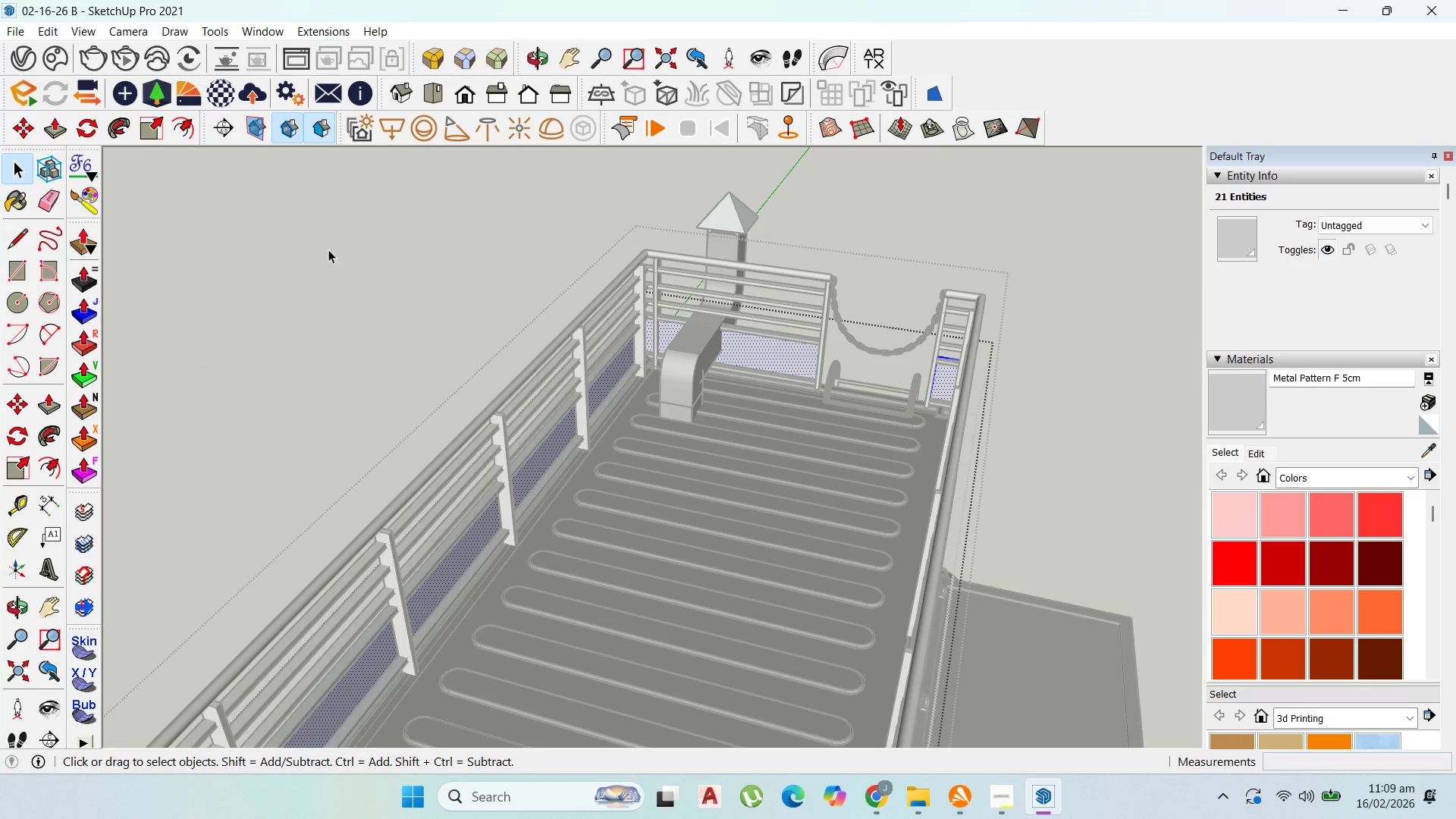 
key(Escape)
 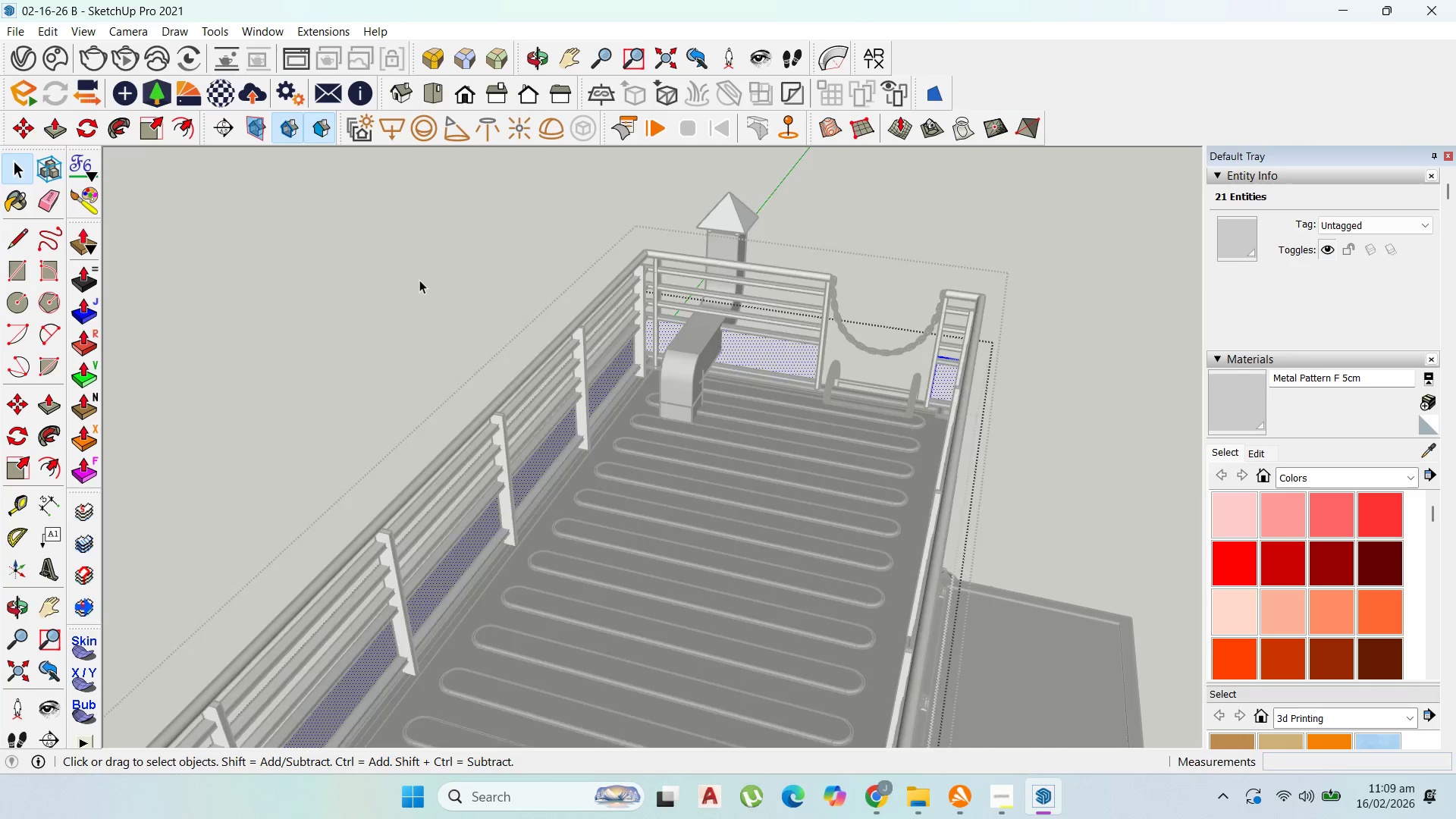 
key(Escape)
 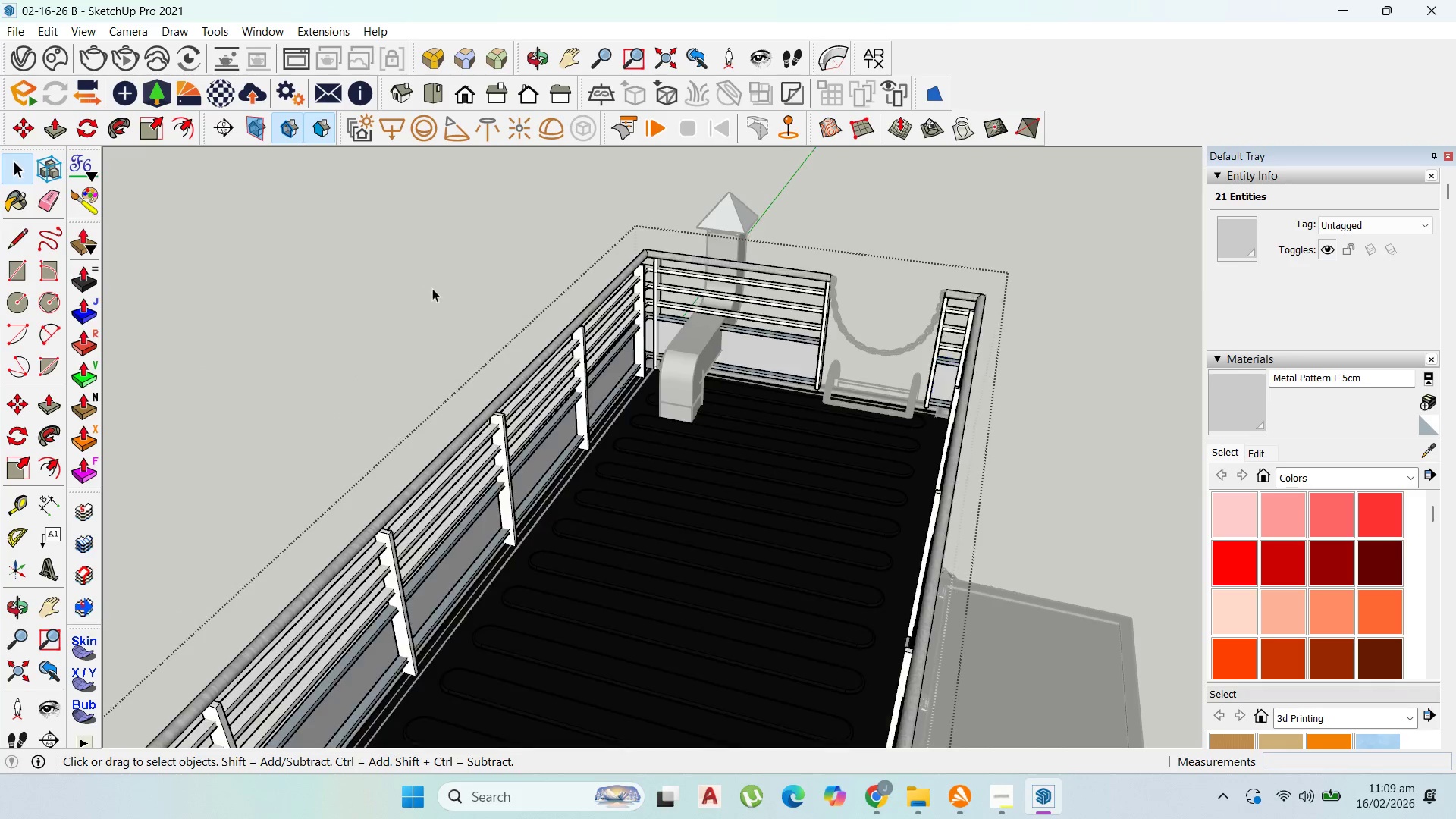 
key(Escape)
 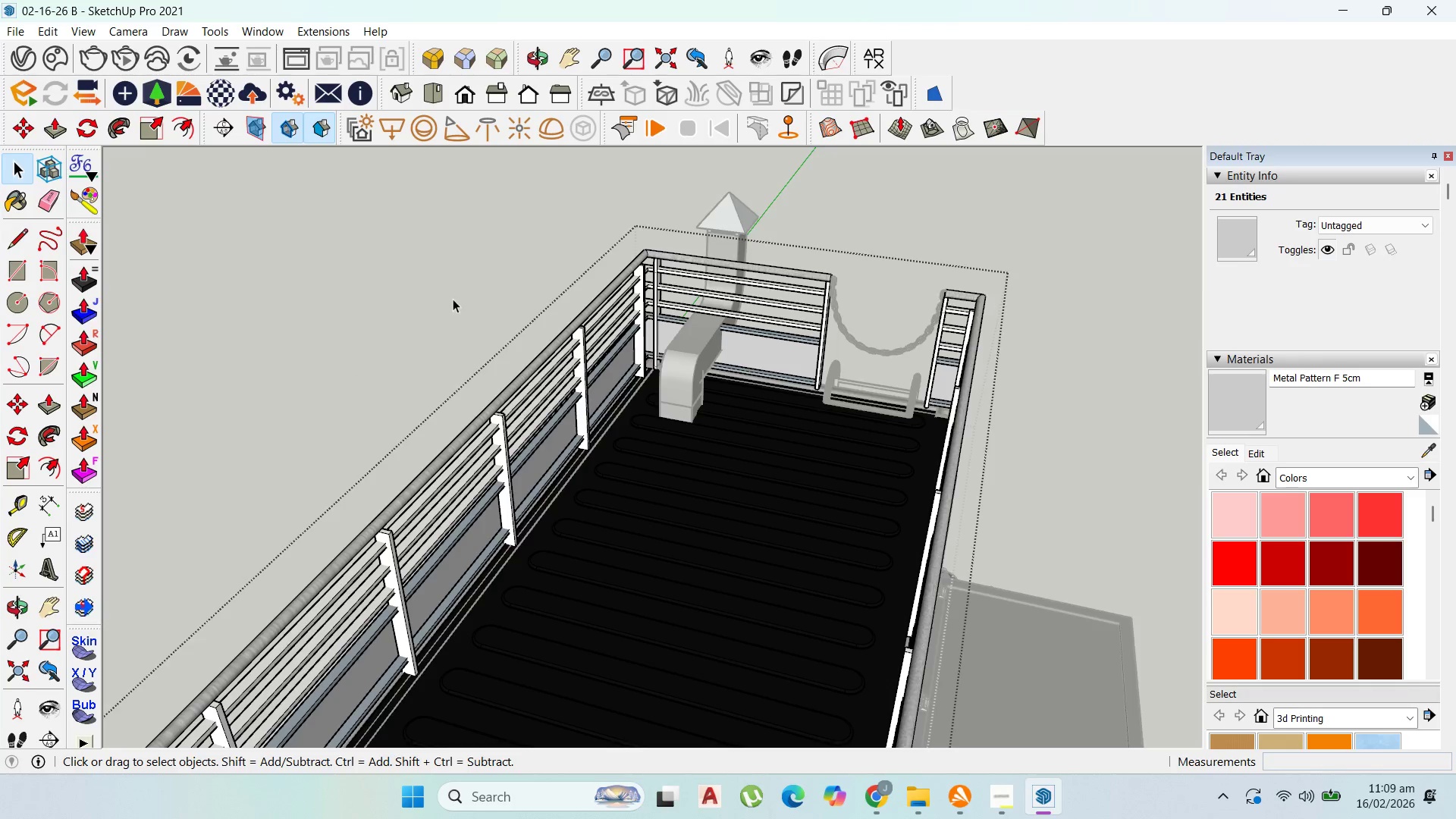 
key(Escape)
 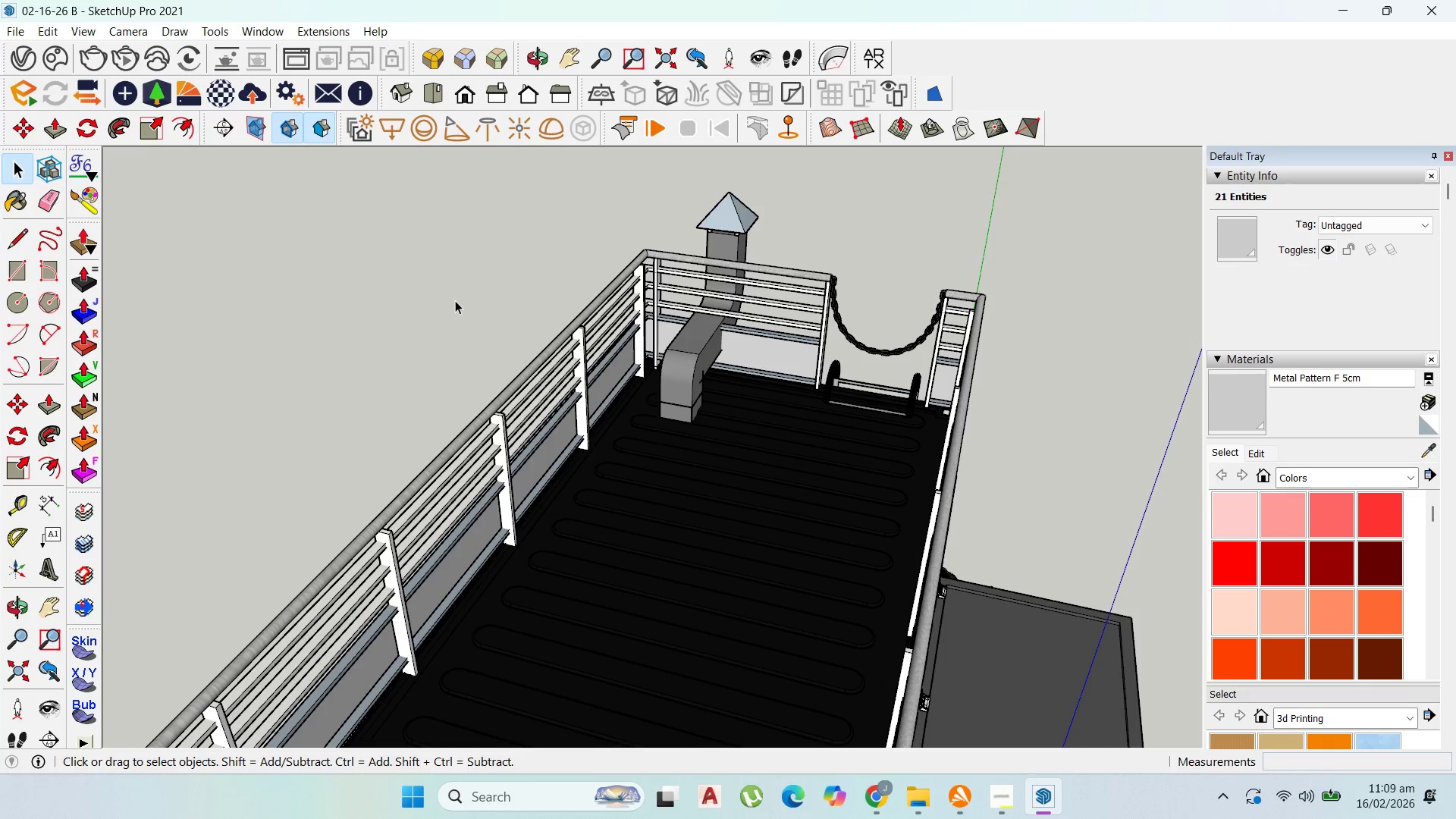 
key(Escape)
 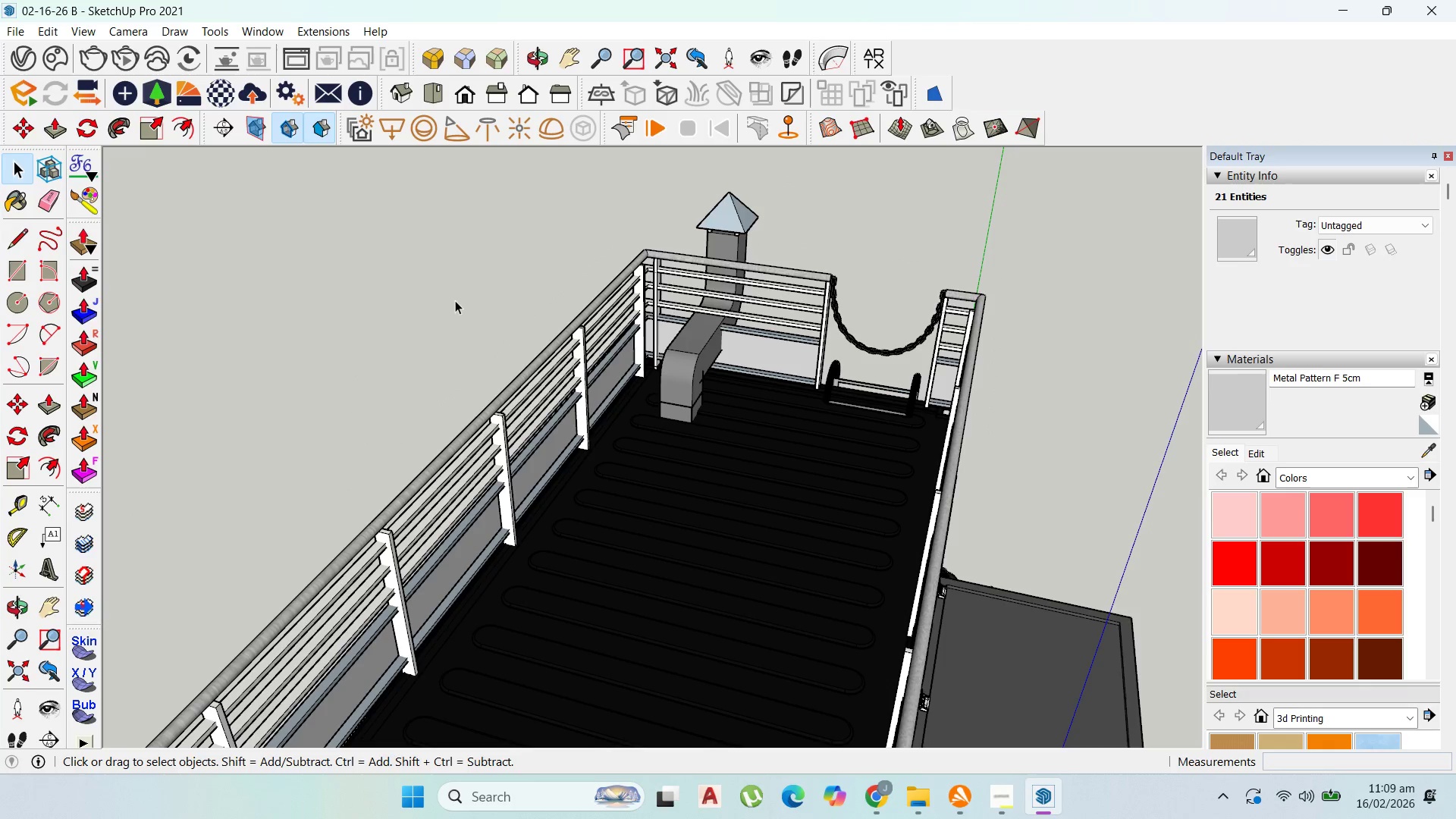 
key(Escape)
 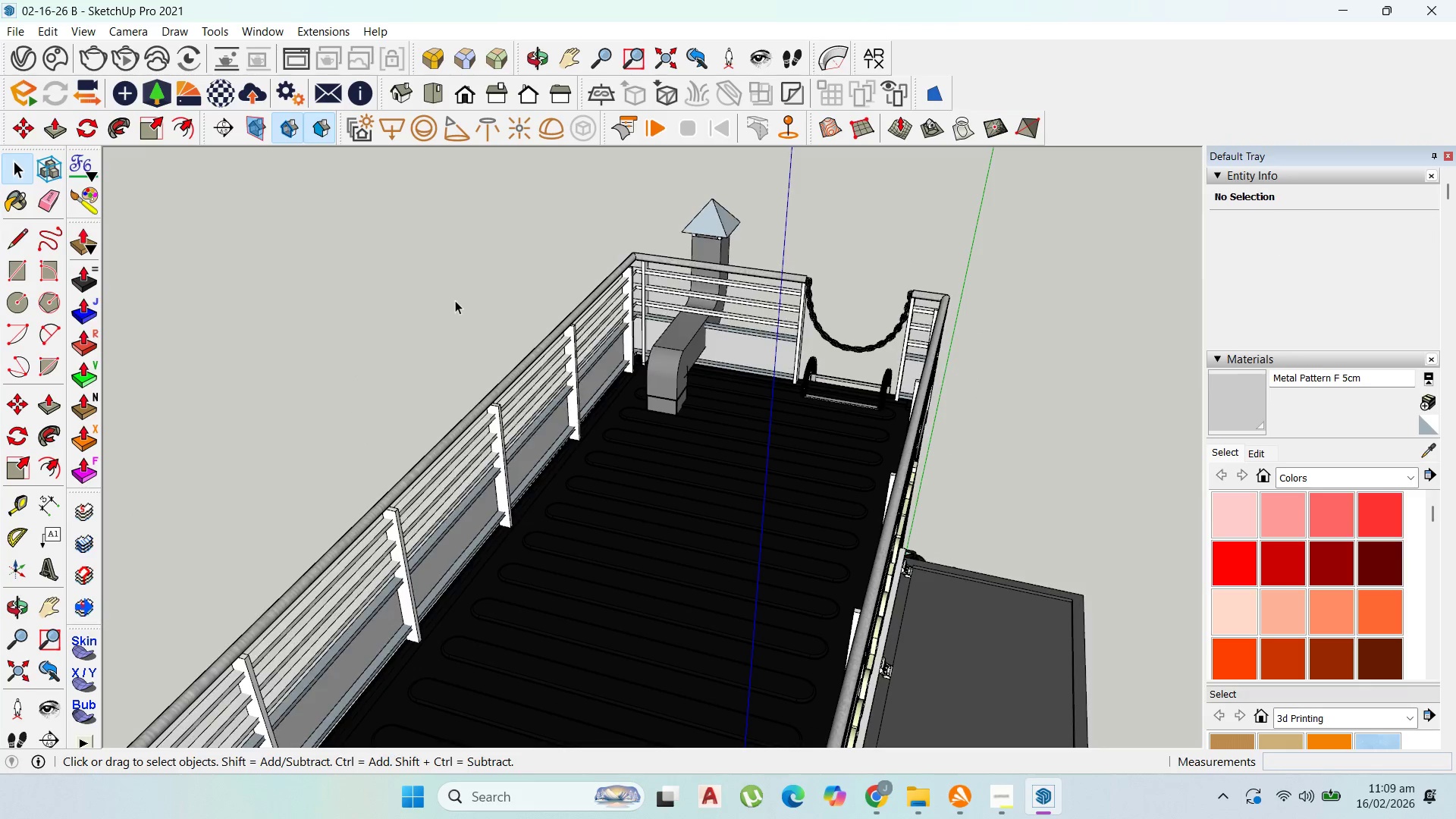 
scroll: coordinate [455, 300], scroll_direction: down, amount: 1.0
 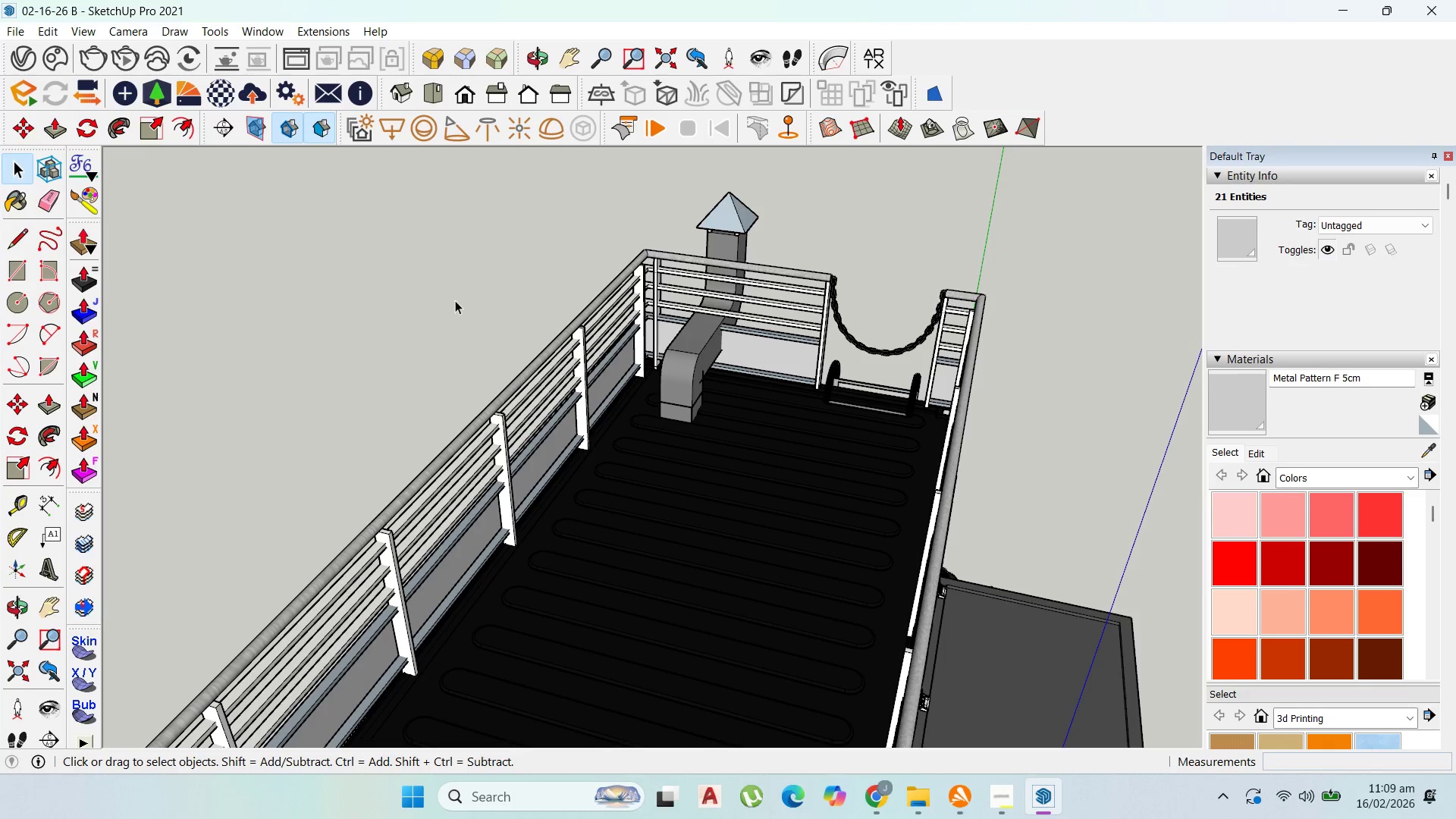 
left_click([444, 296])
 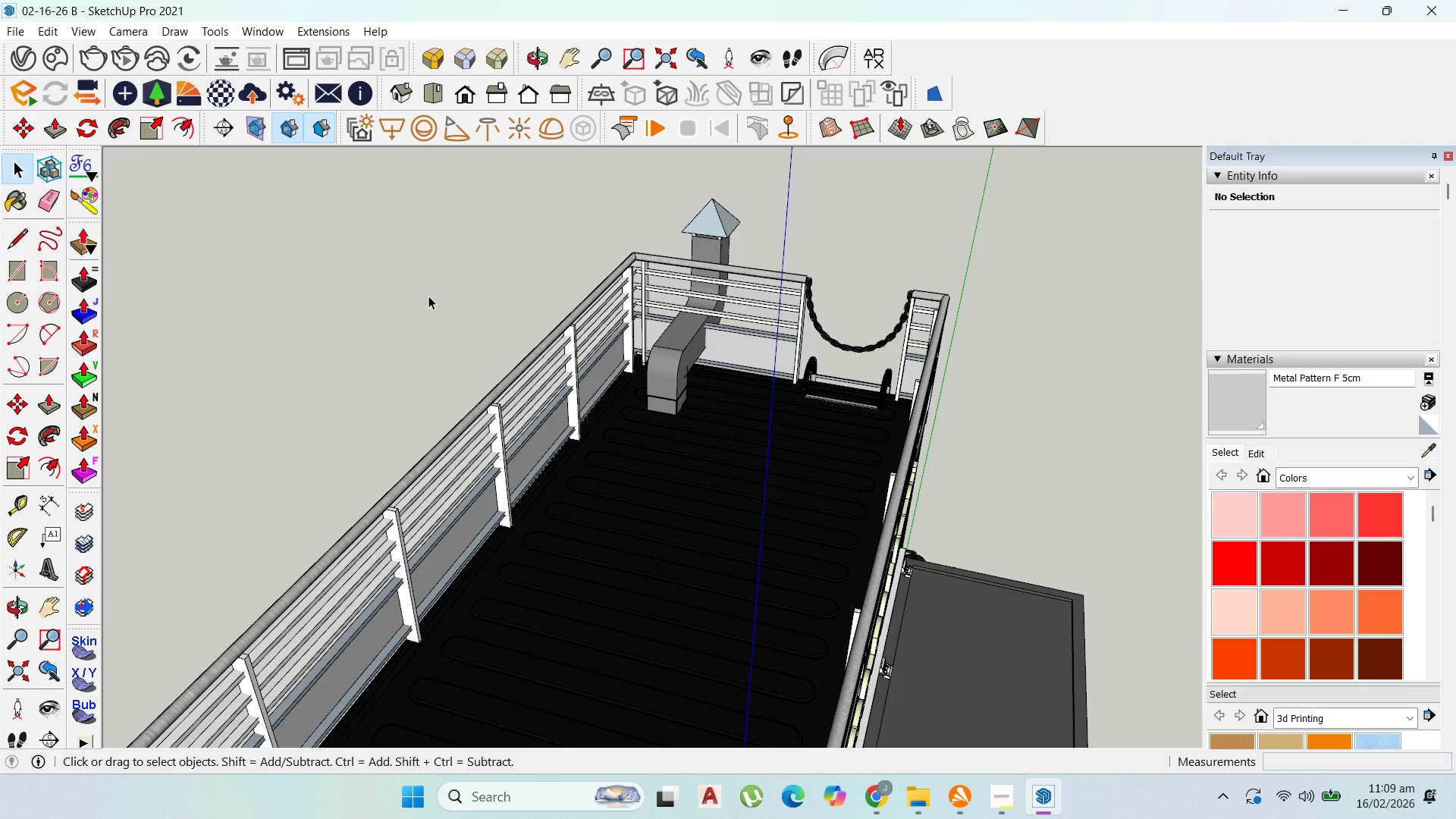 
key(Control+S)
 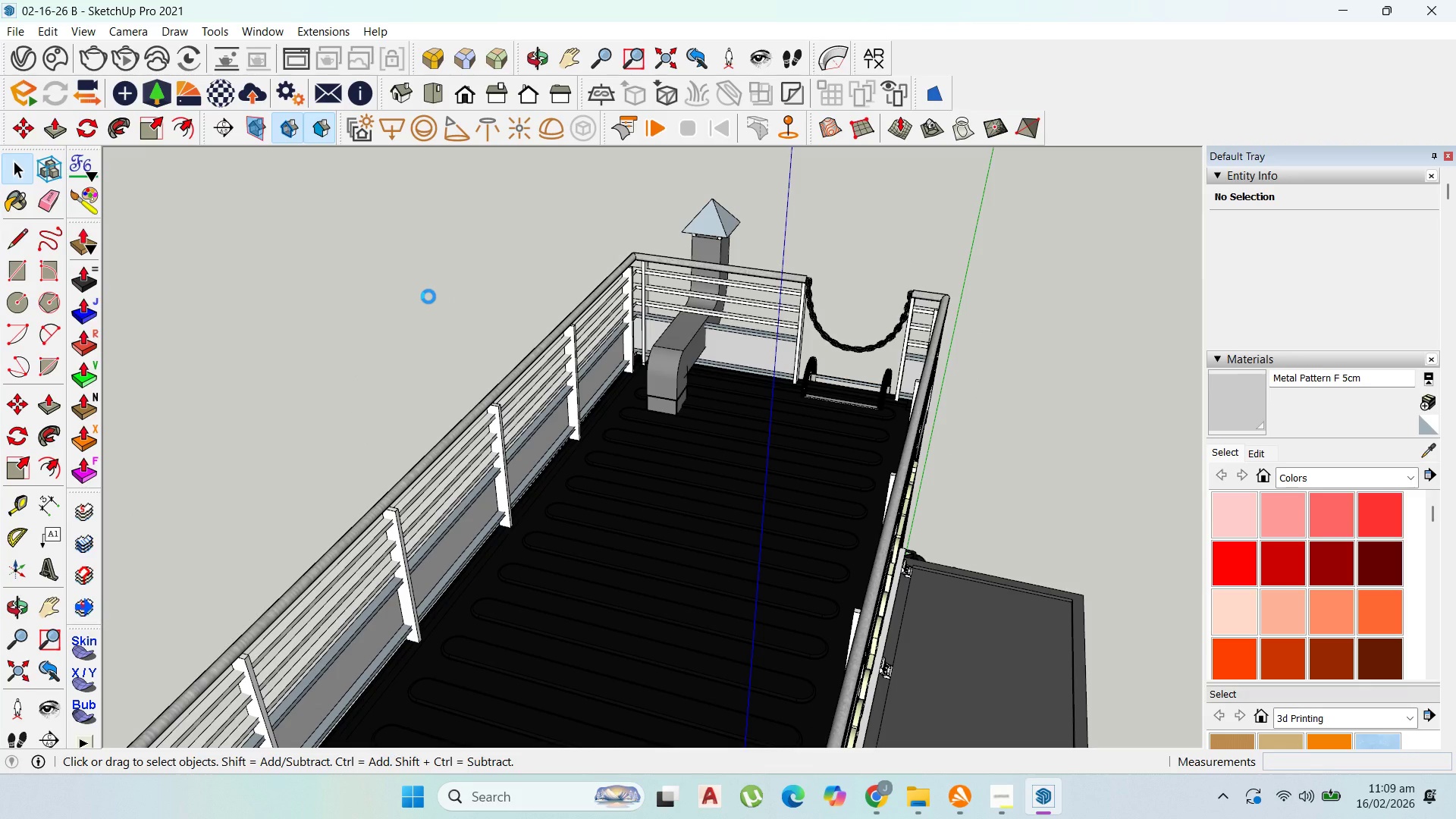 
wait(14.31)
 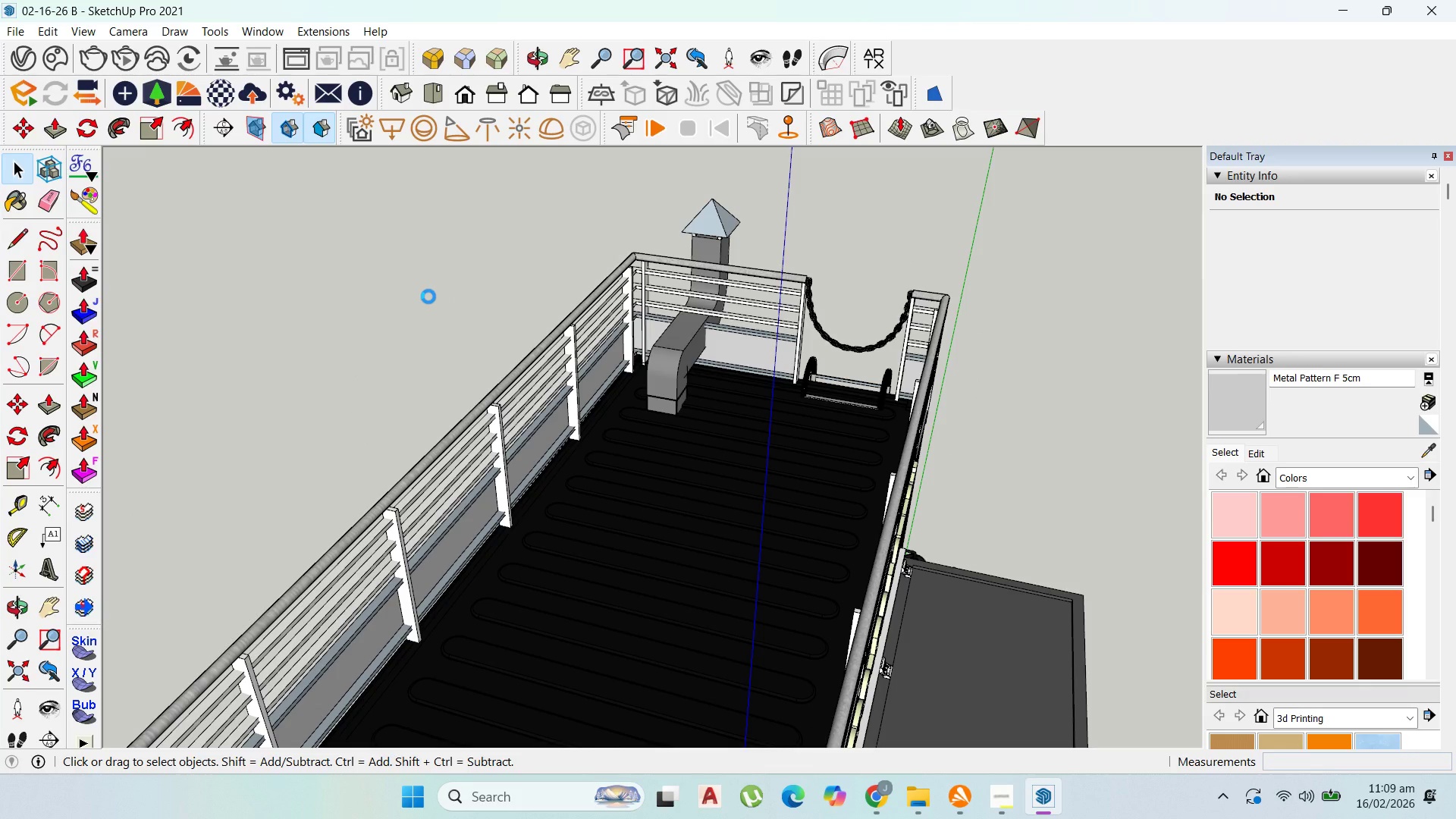 
scroll: coordinate [730, 326], scroll_direction: down, amount: 16.0
 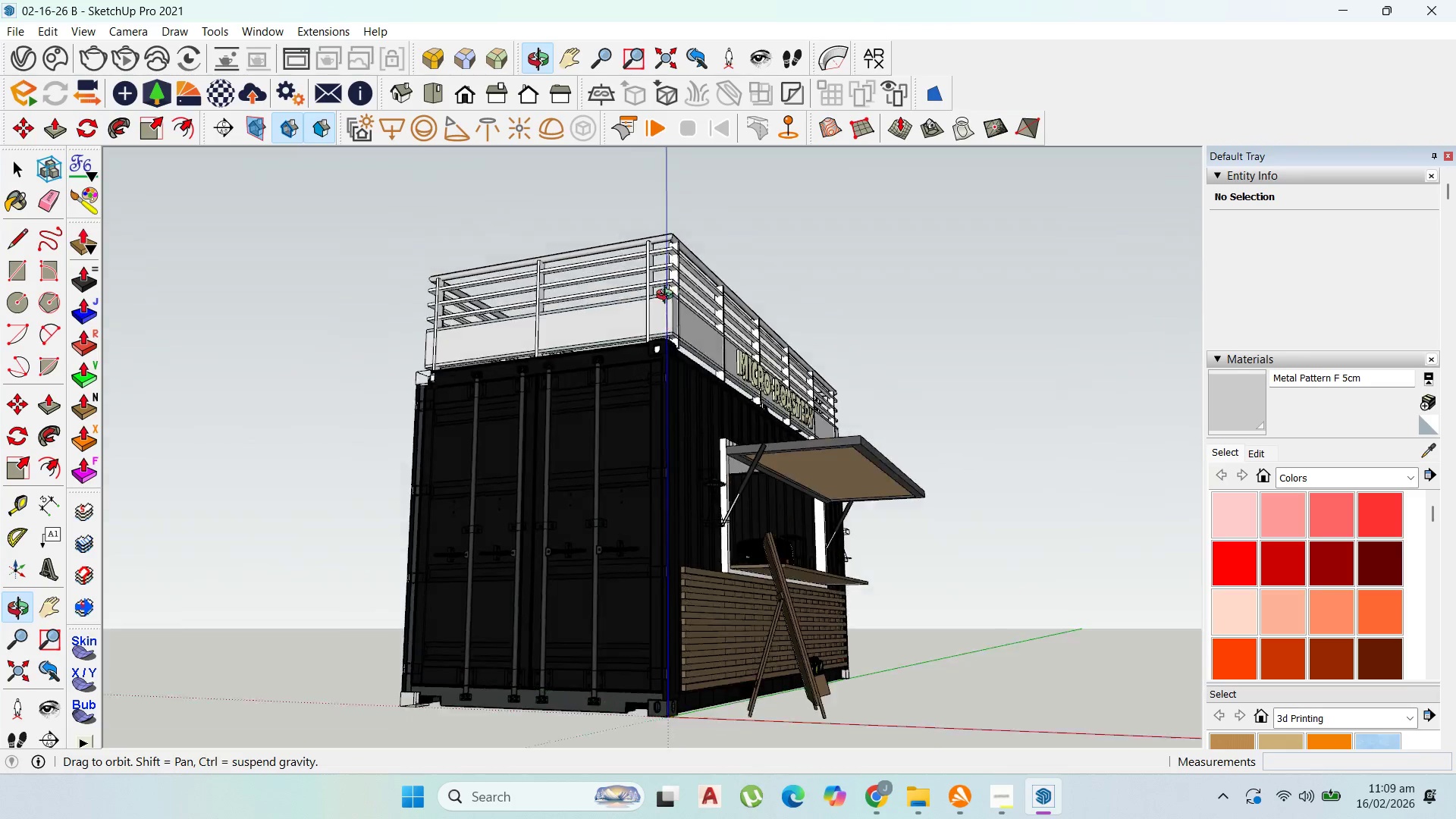 
left_click([974, 372])
 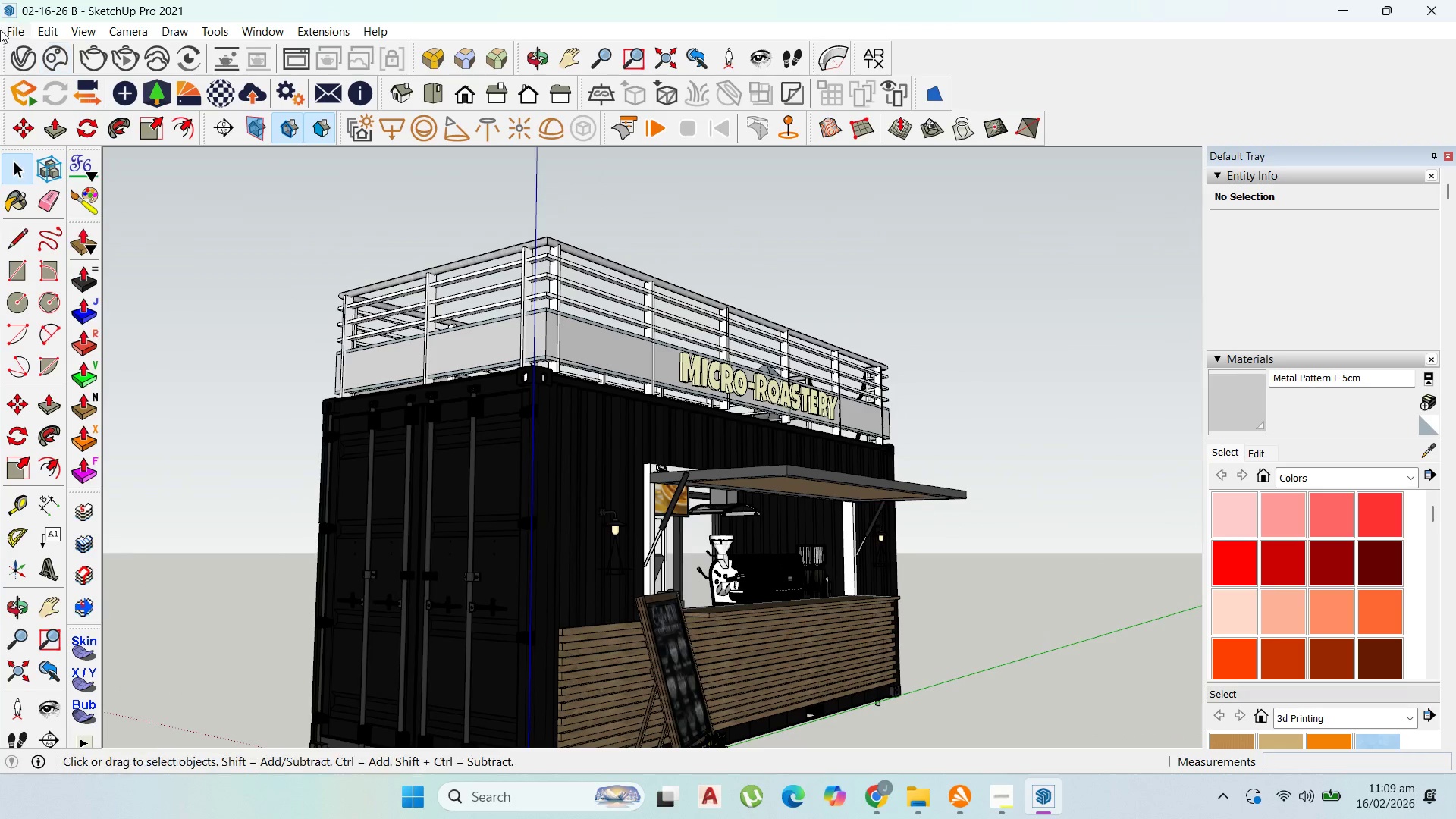 
scroll: coordinate [817, 398], scroll_direction: up, amount: 1.0
 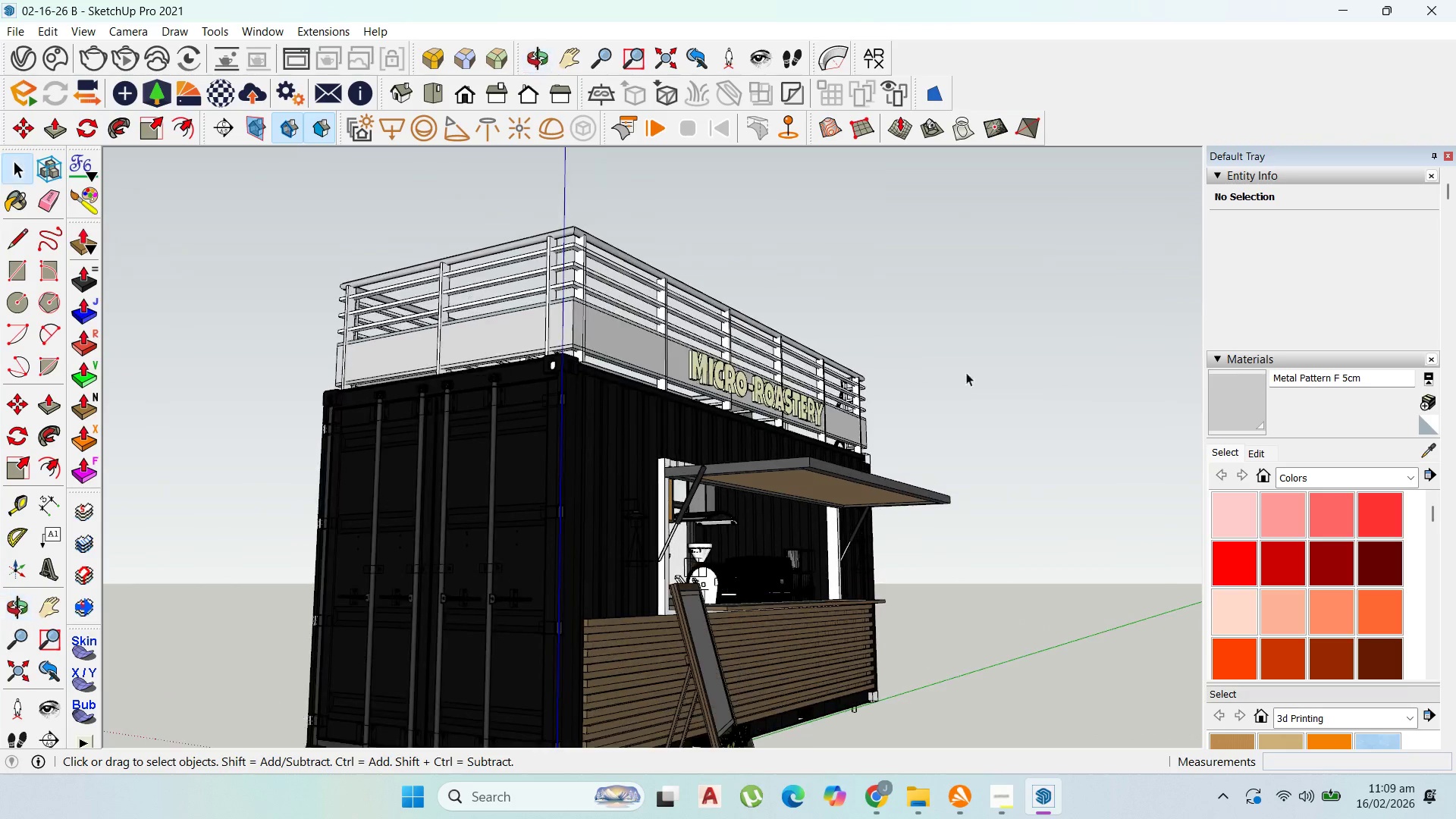 
left_click([1, 27])
 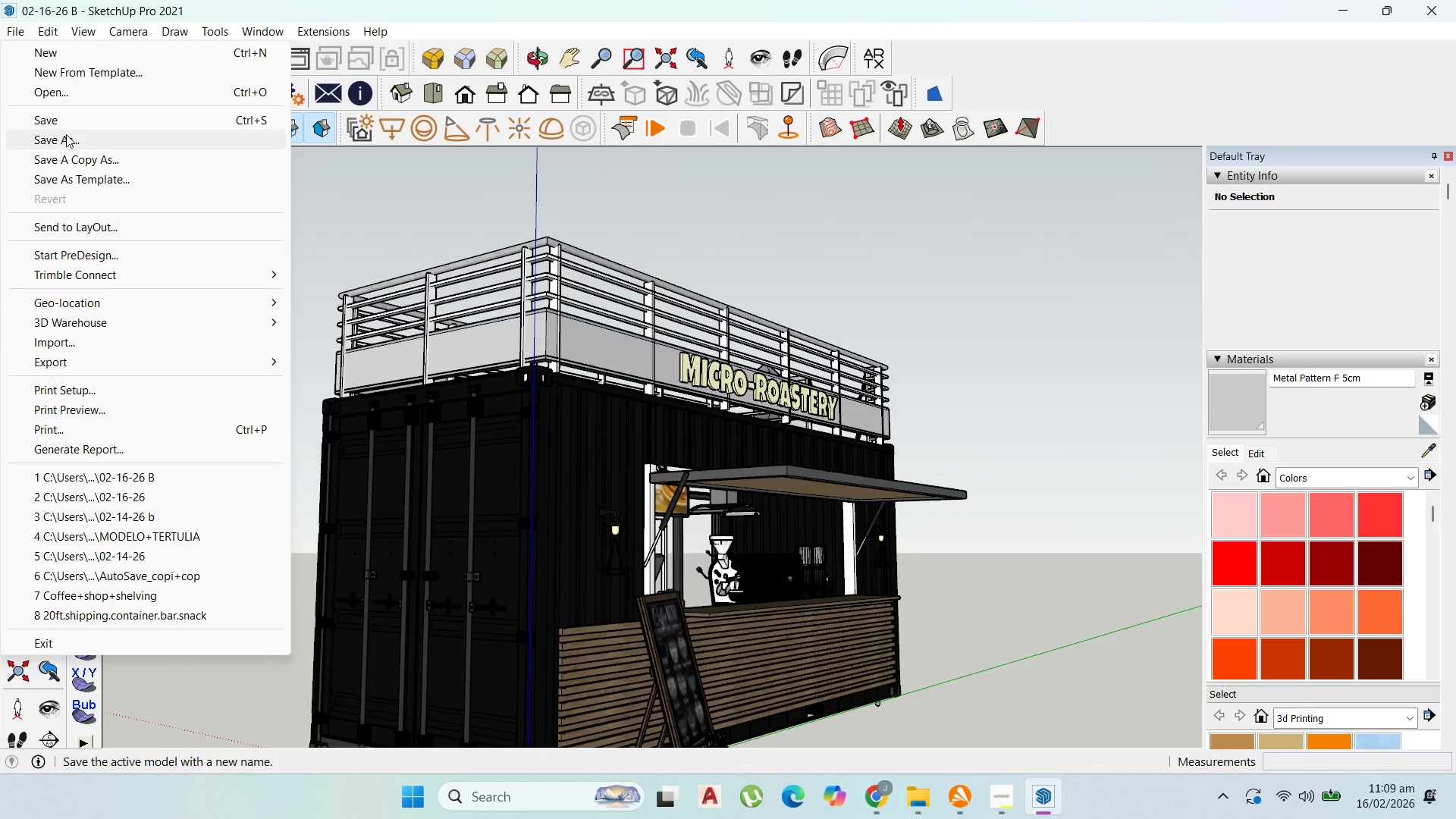 
left_click([67, 127])
 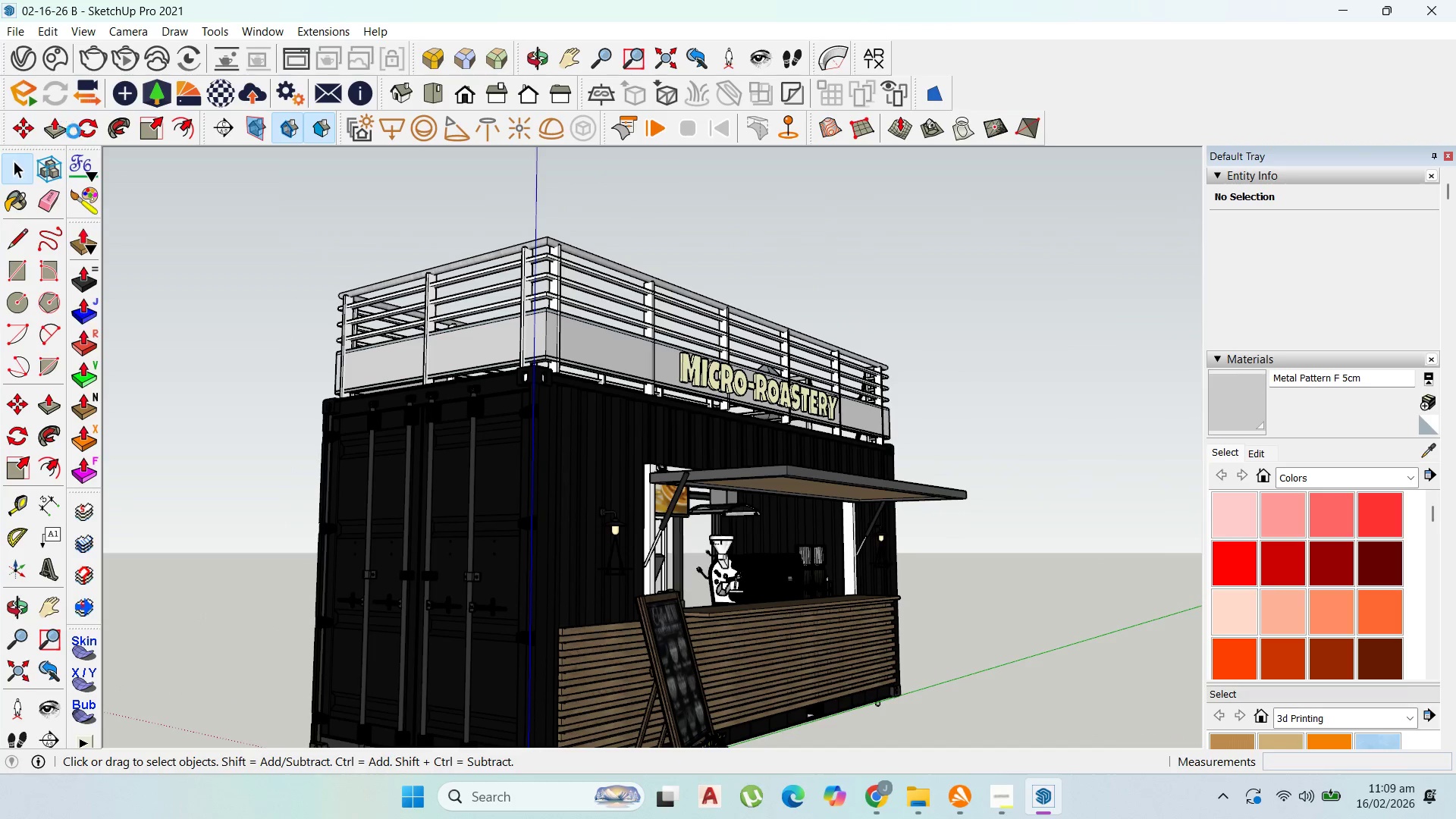 
mouse_move([94, 152])
 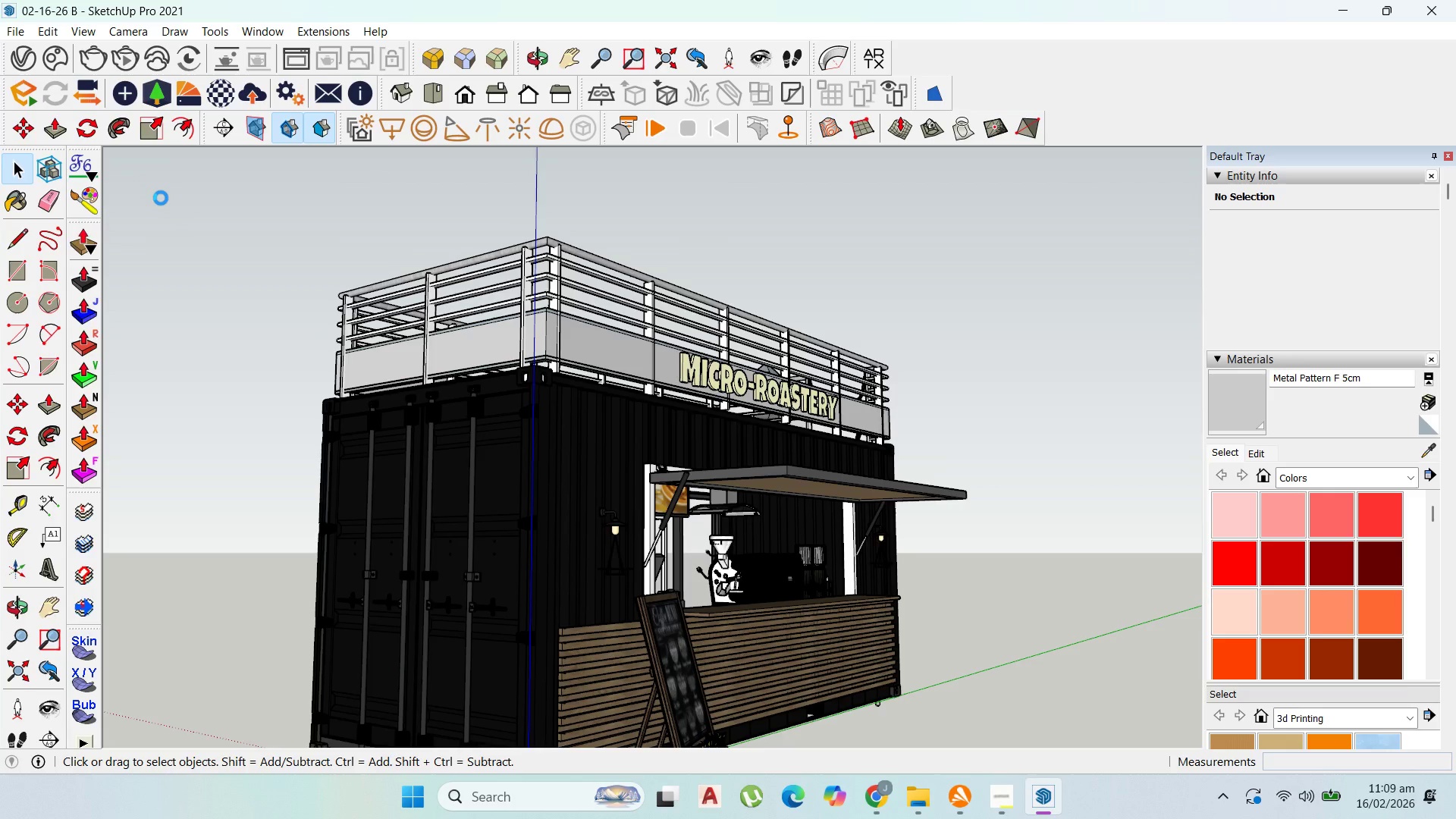 
wait(14.42)
 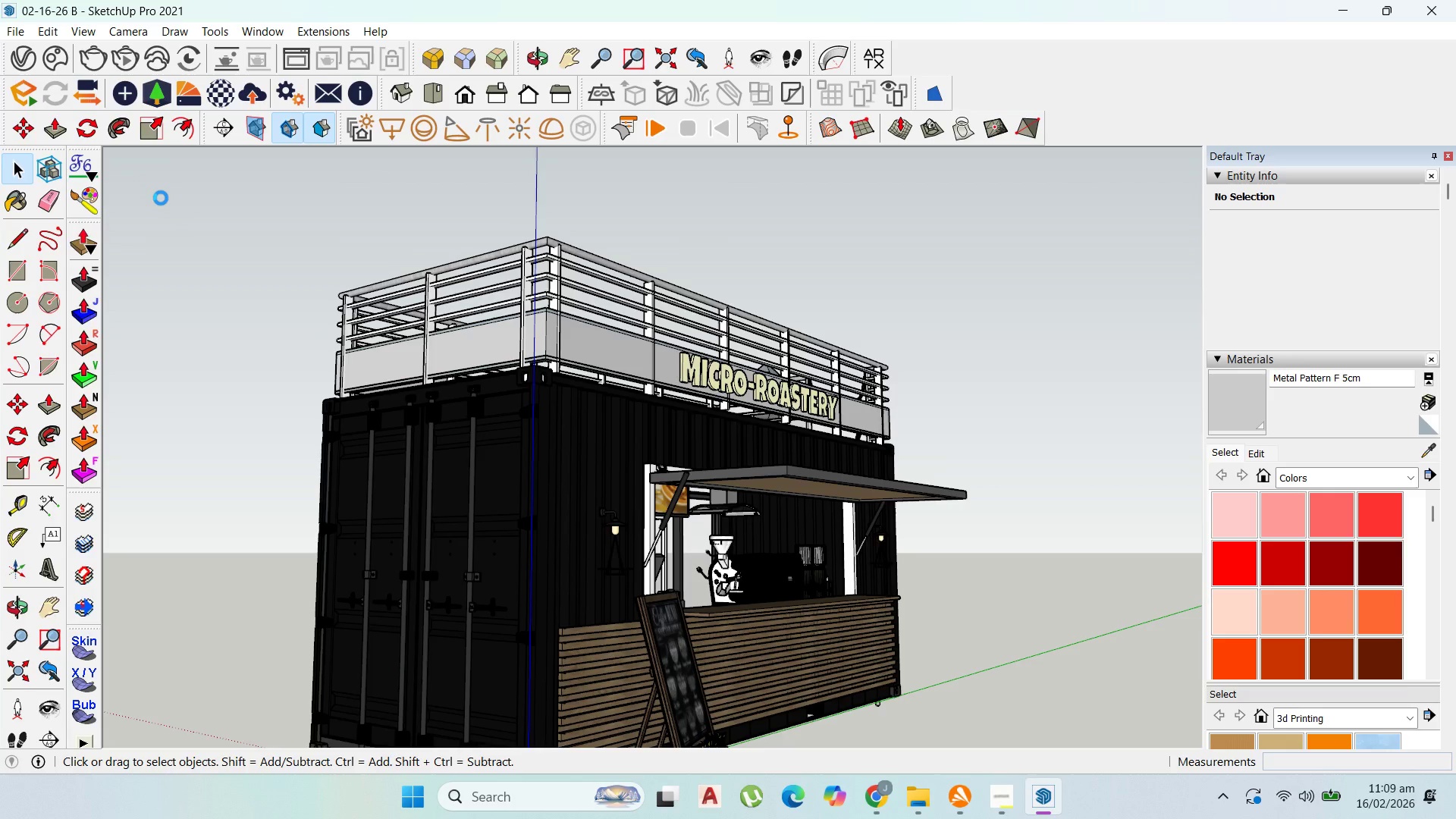 
left_click([14, 51])
 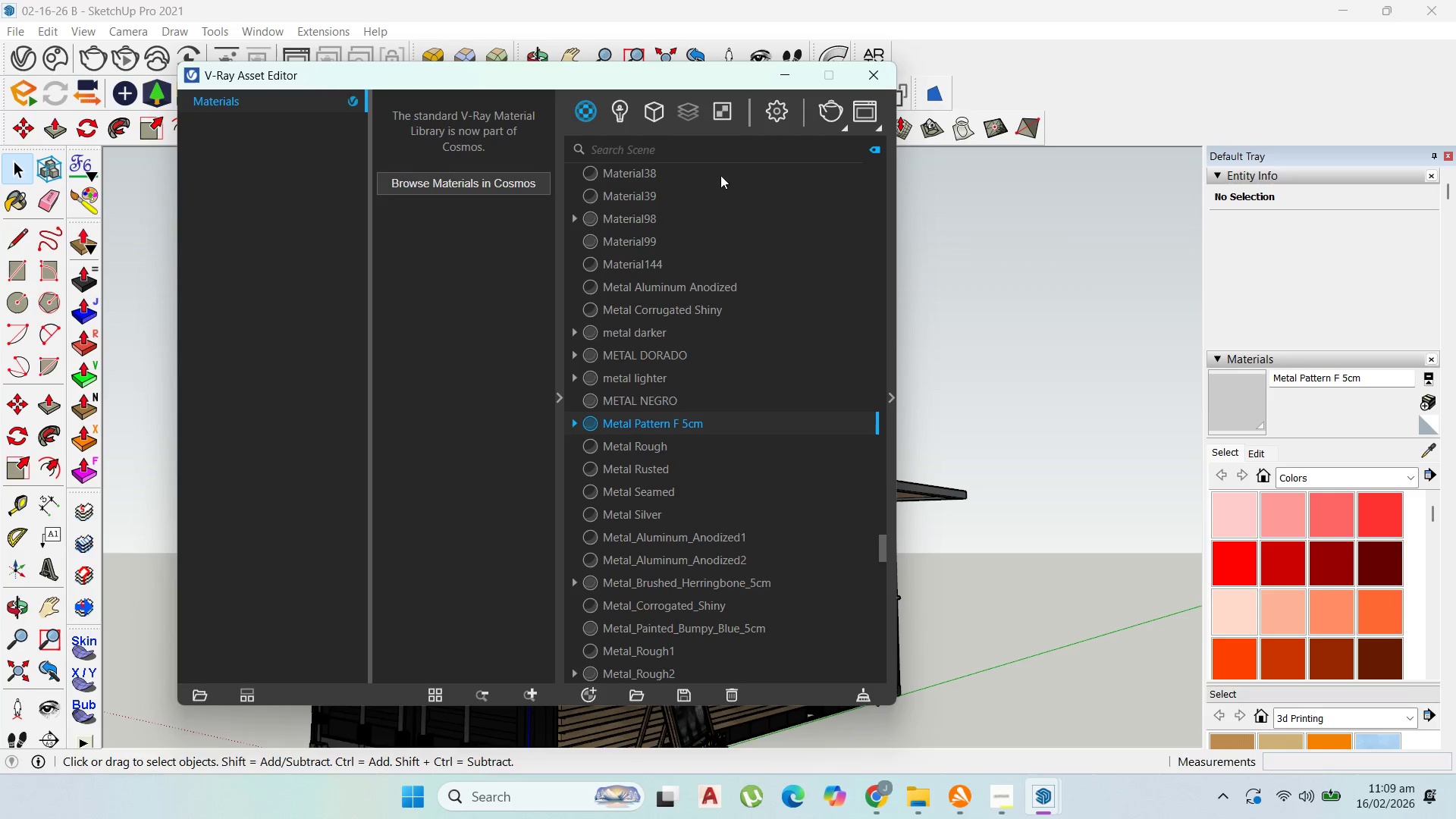 
wait(6.09)
 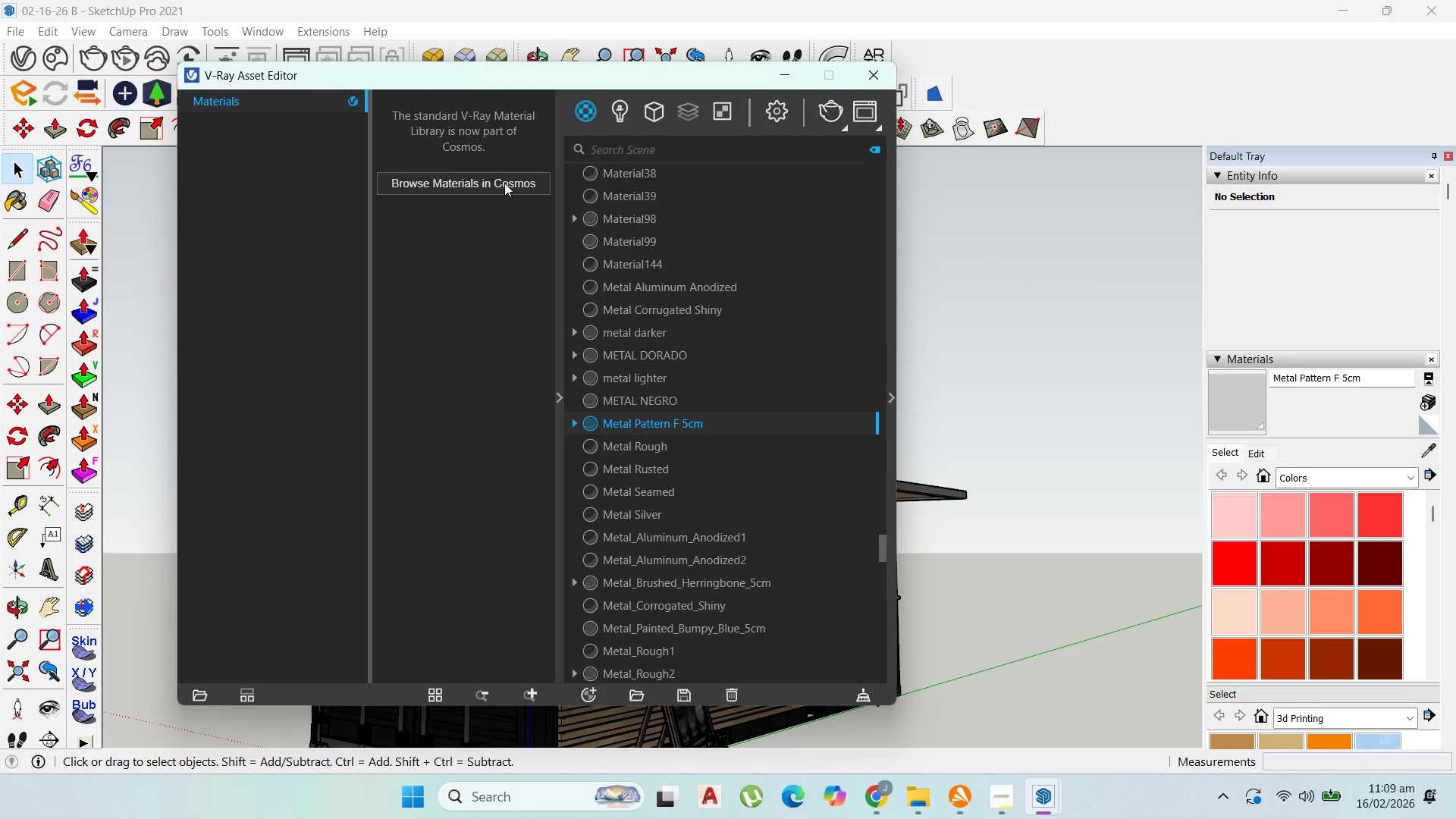 
left_click([881, 86])
 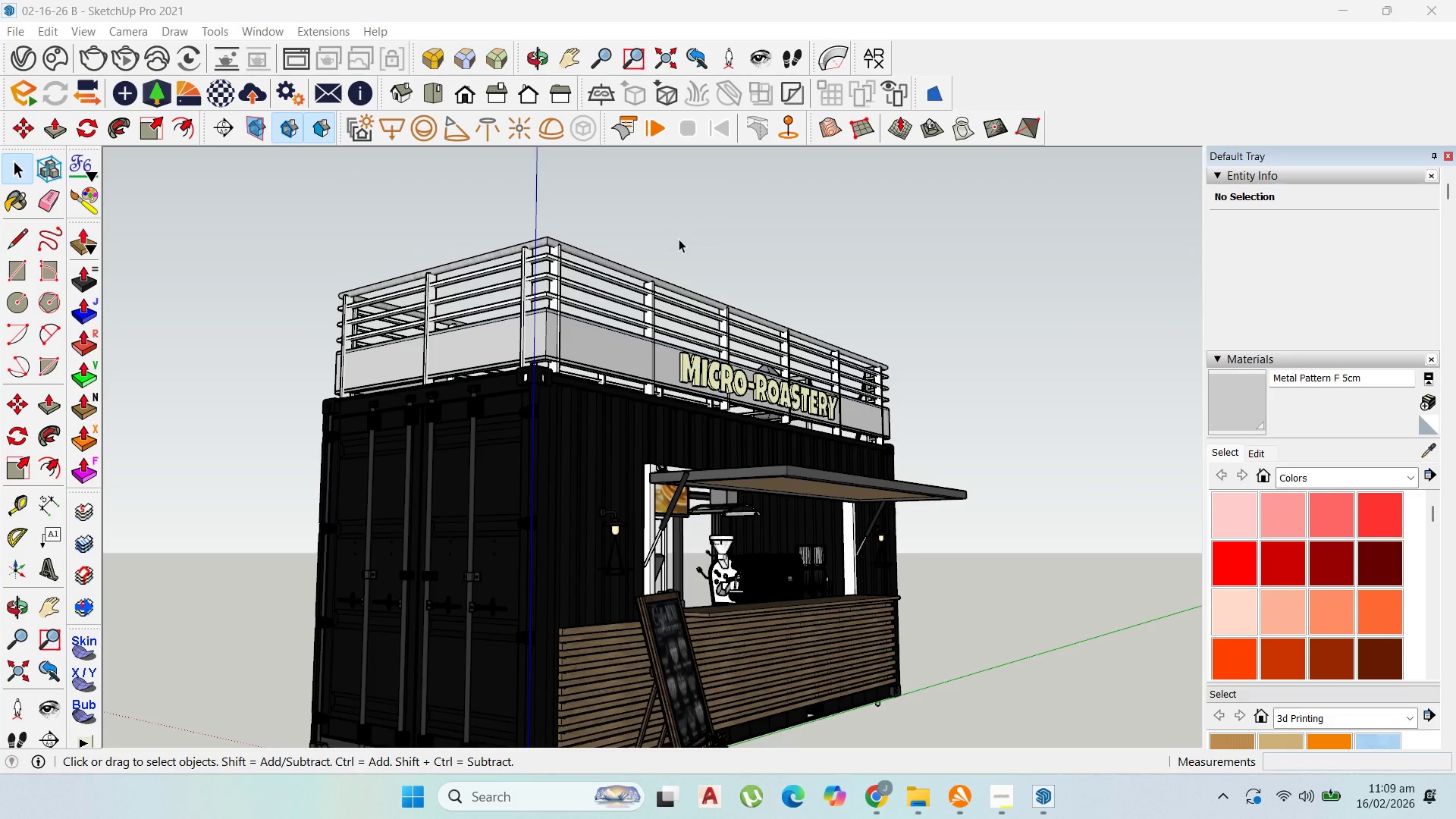 
scroll: coordinate [759, 369], scroll_direction: down, amount: 4.0
 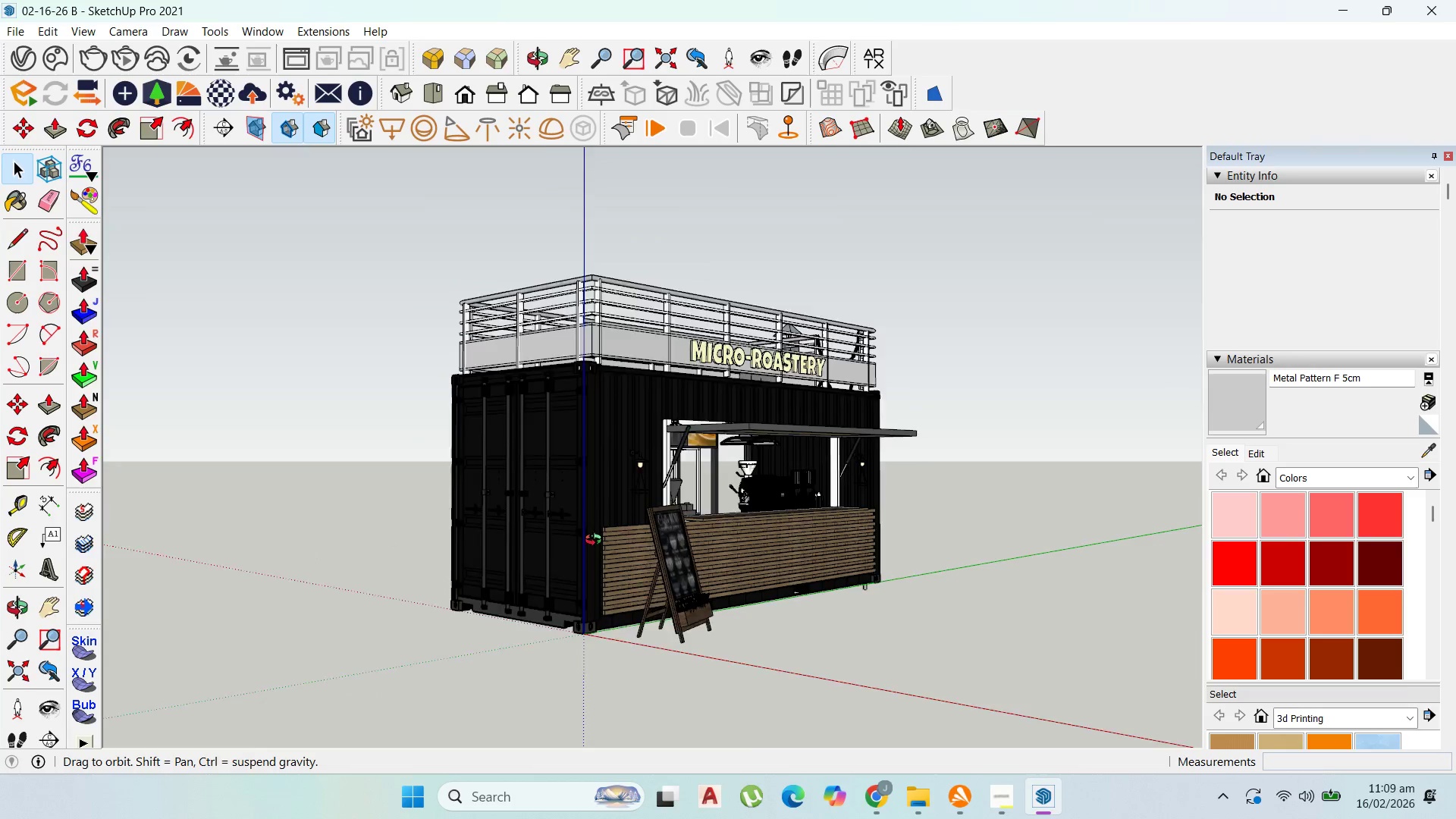 
scroll: coordinate [780, 515], scroll_direction: up, amount: 4.0
 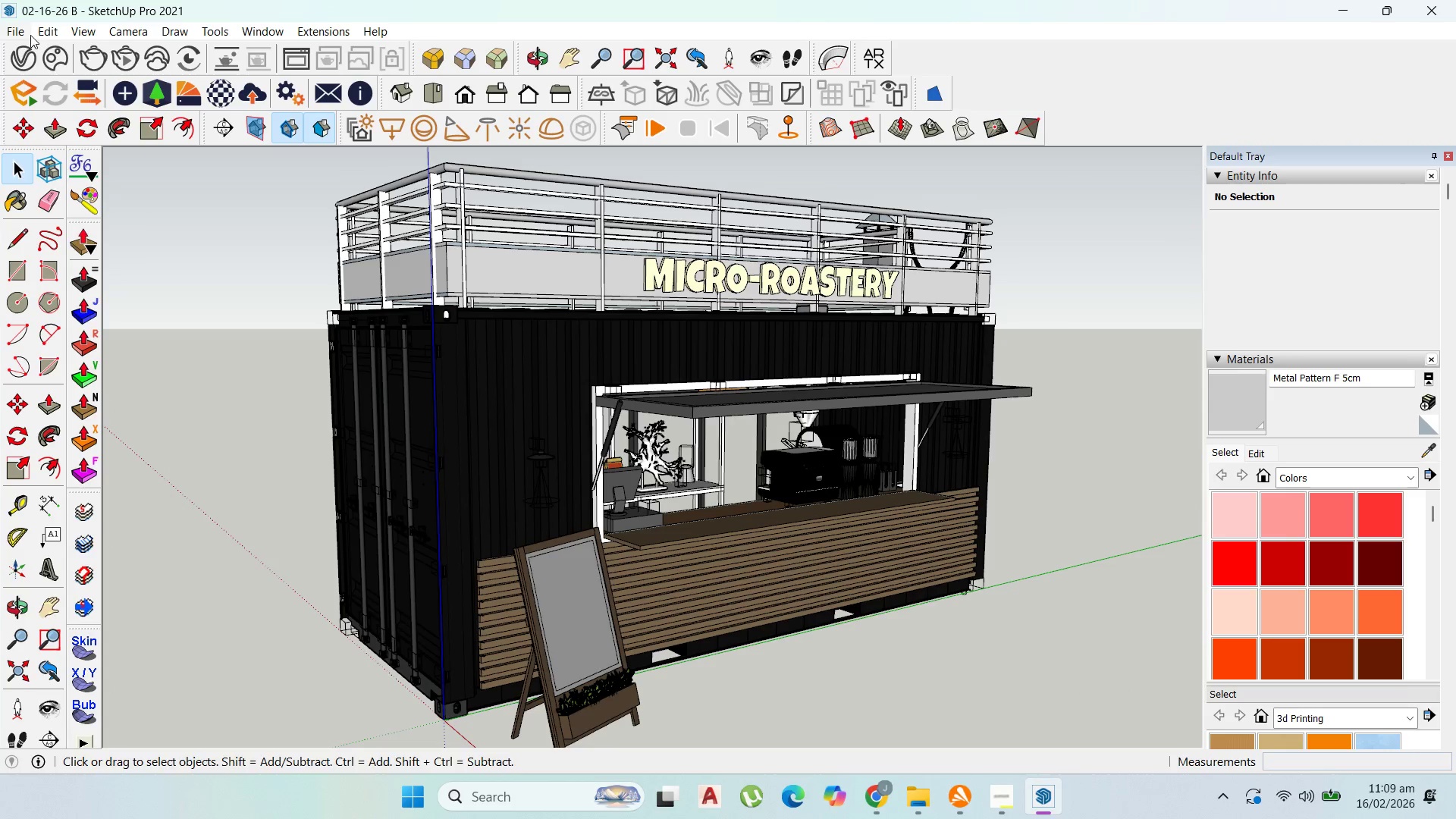 
left_click([25, 53])
 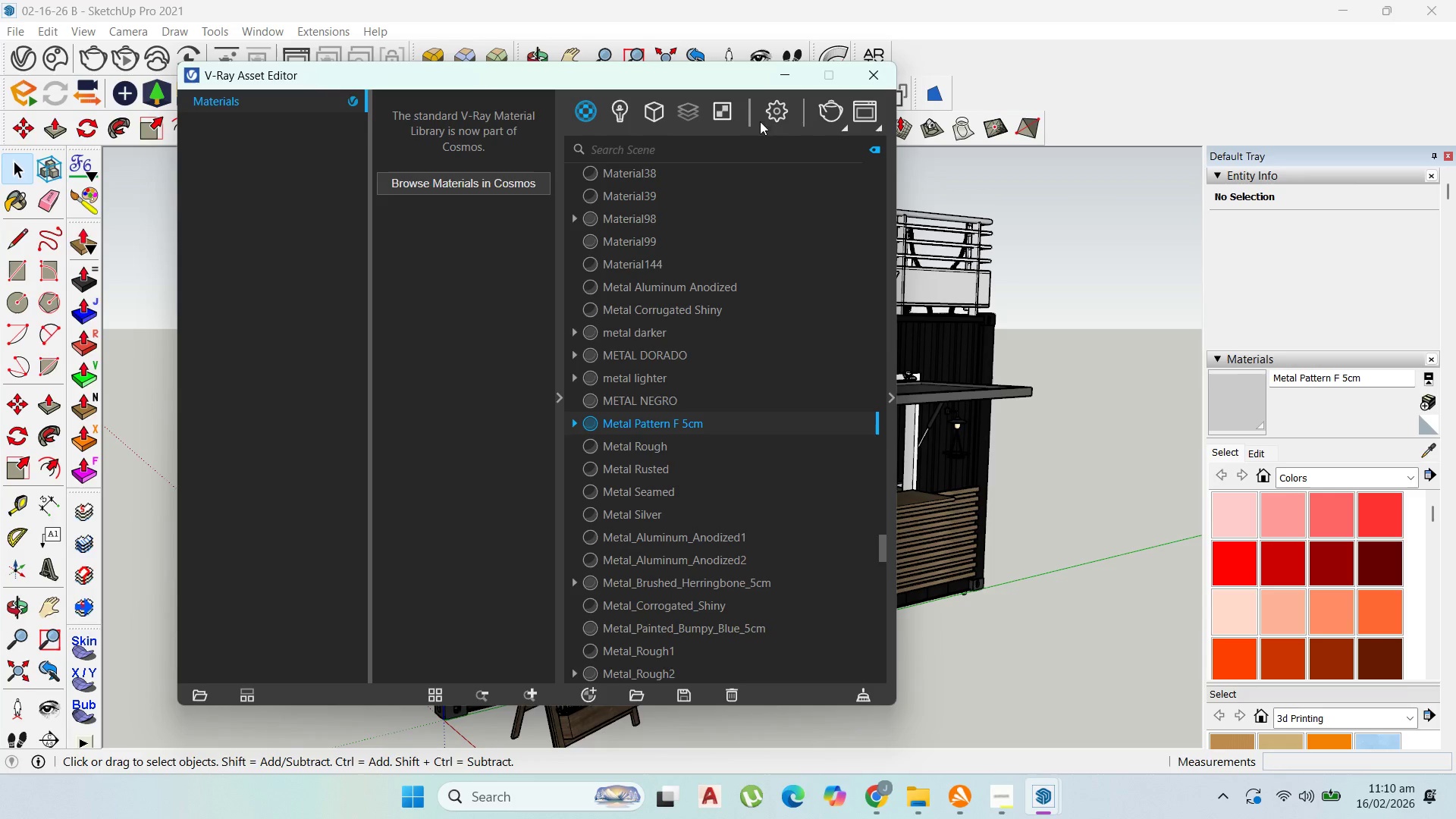 
left_click([787, 121])
 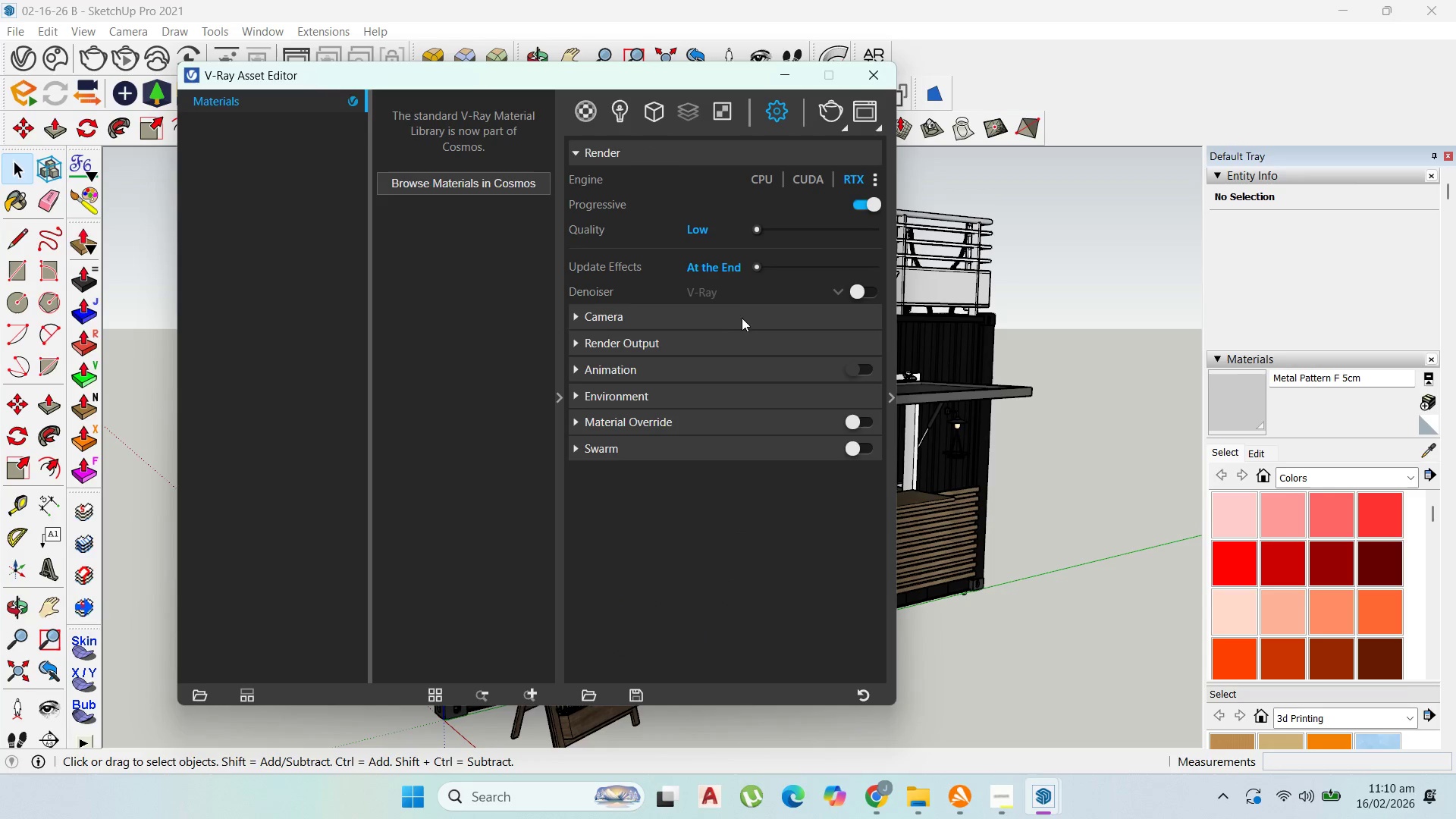 
left_click([730, 320])
 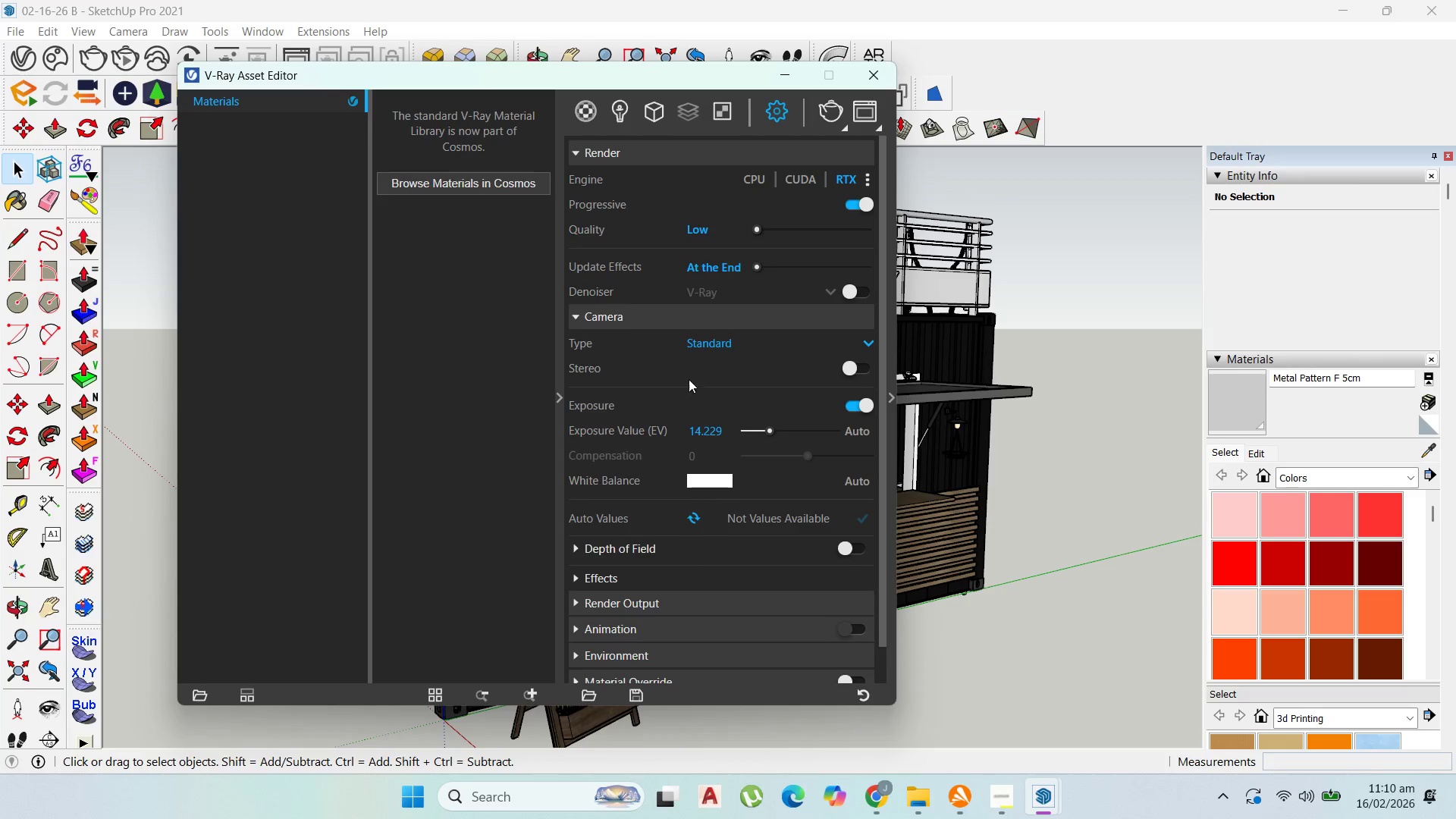 
left_click([679, 318])
 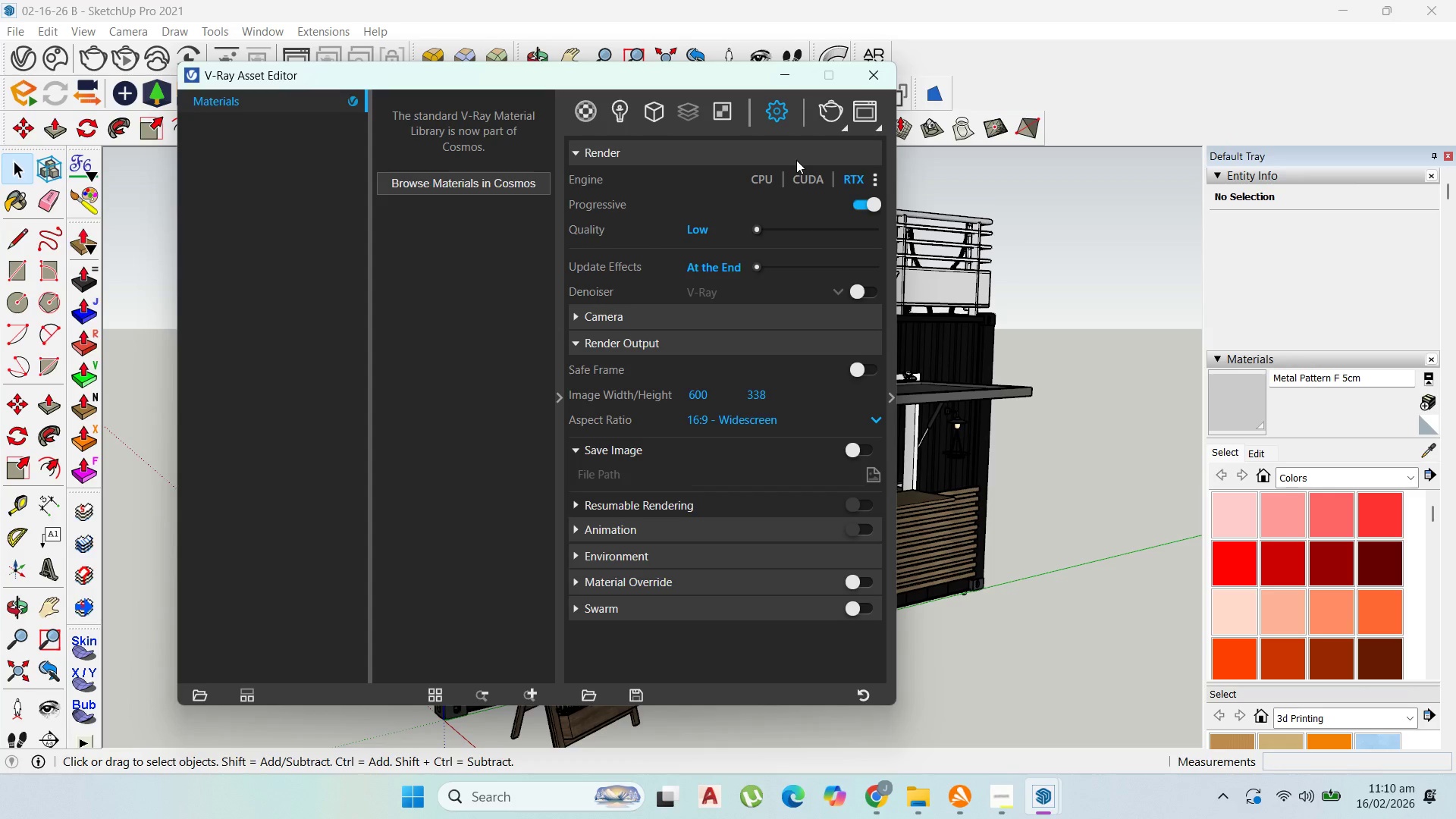 
left_click_drag(start_coordinate=[711, 395], to_coordinate=[584, 402])
 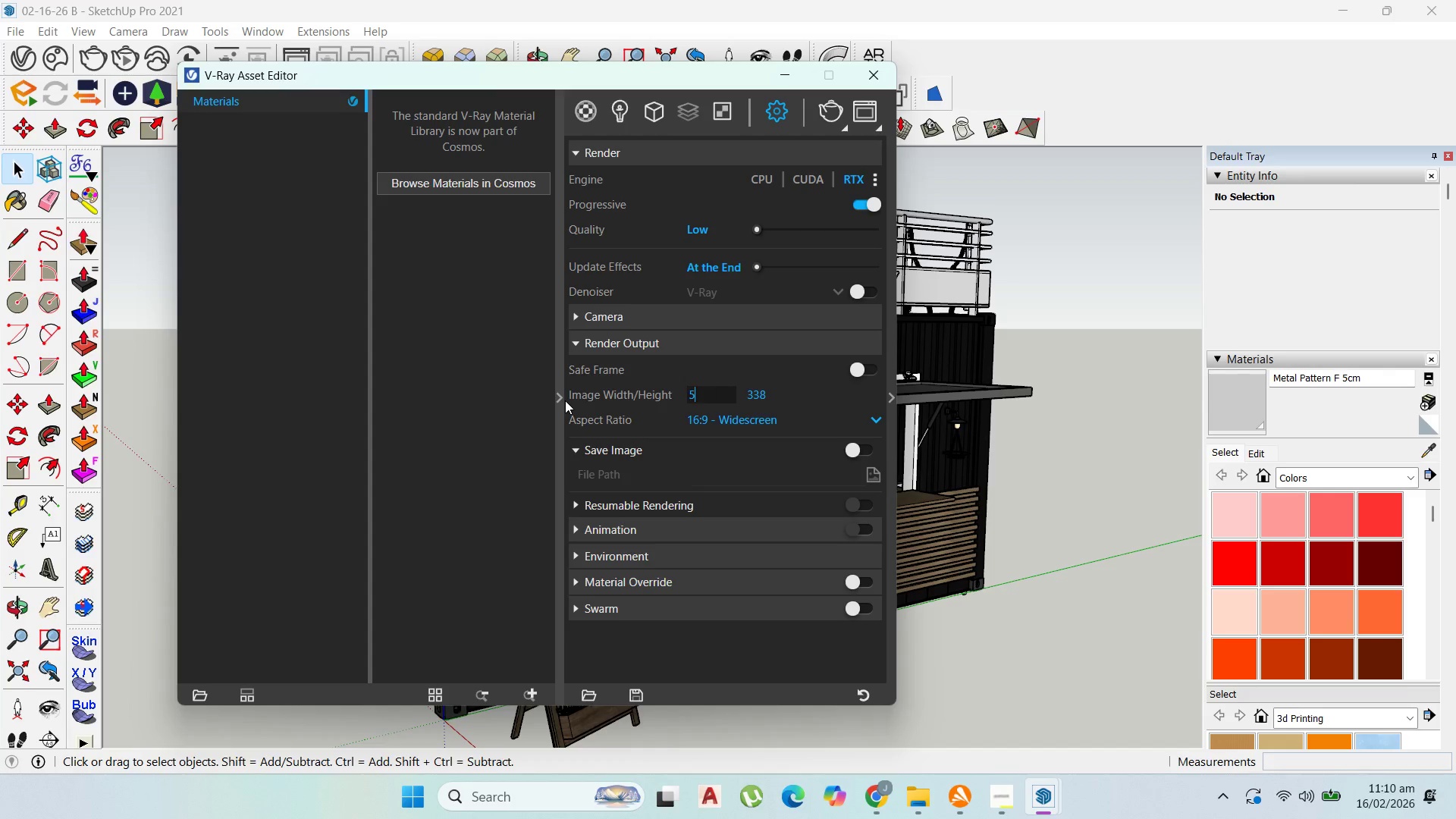 
key(Numpad5)
 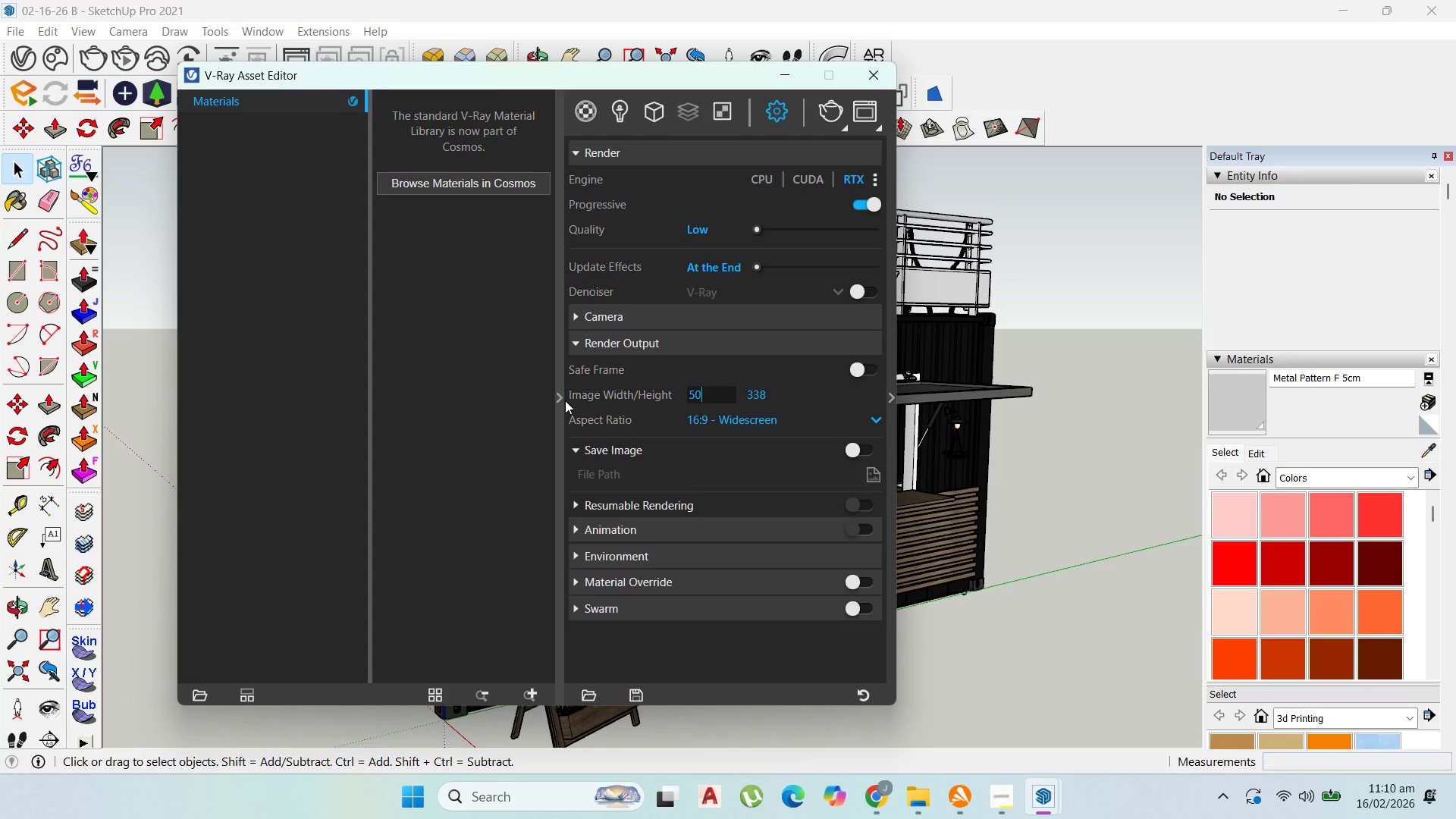 
key(Numpad0)
 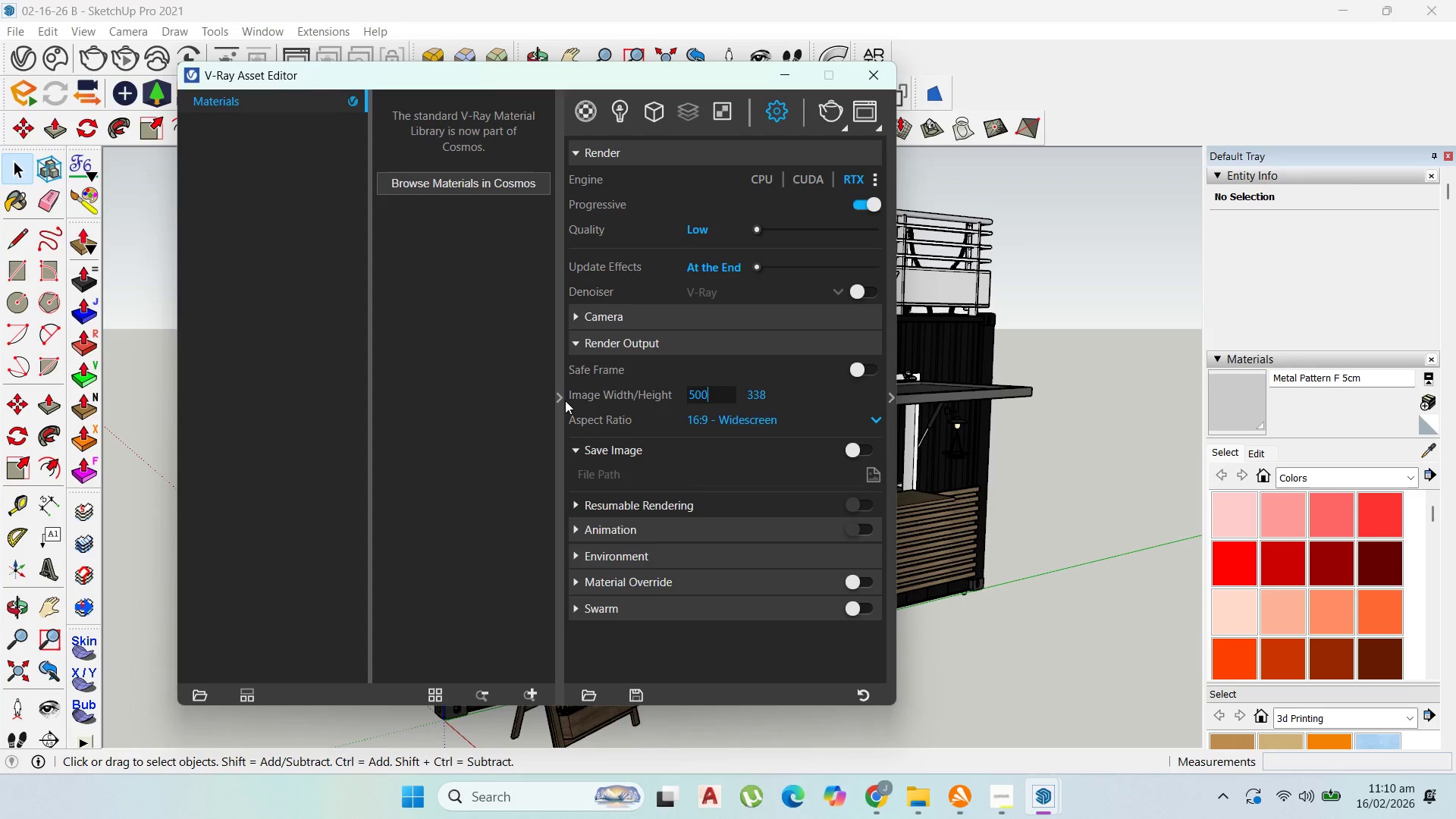 
key(Numpad0)
 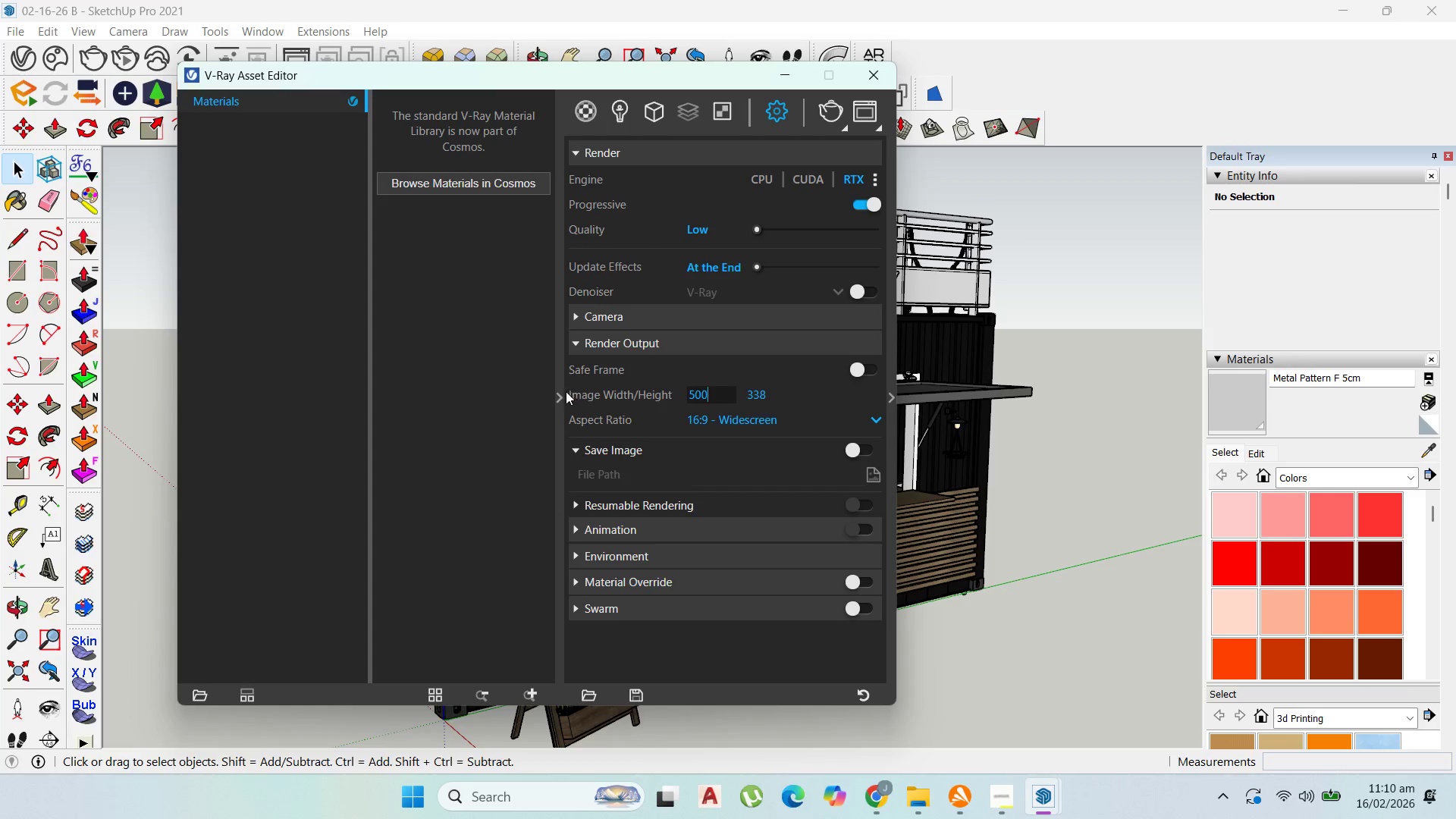 
left_click([420, 421])
 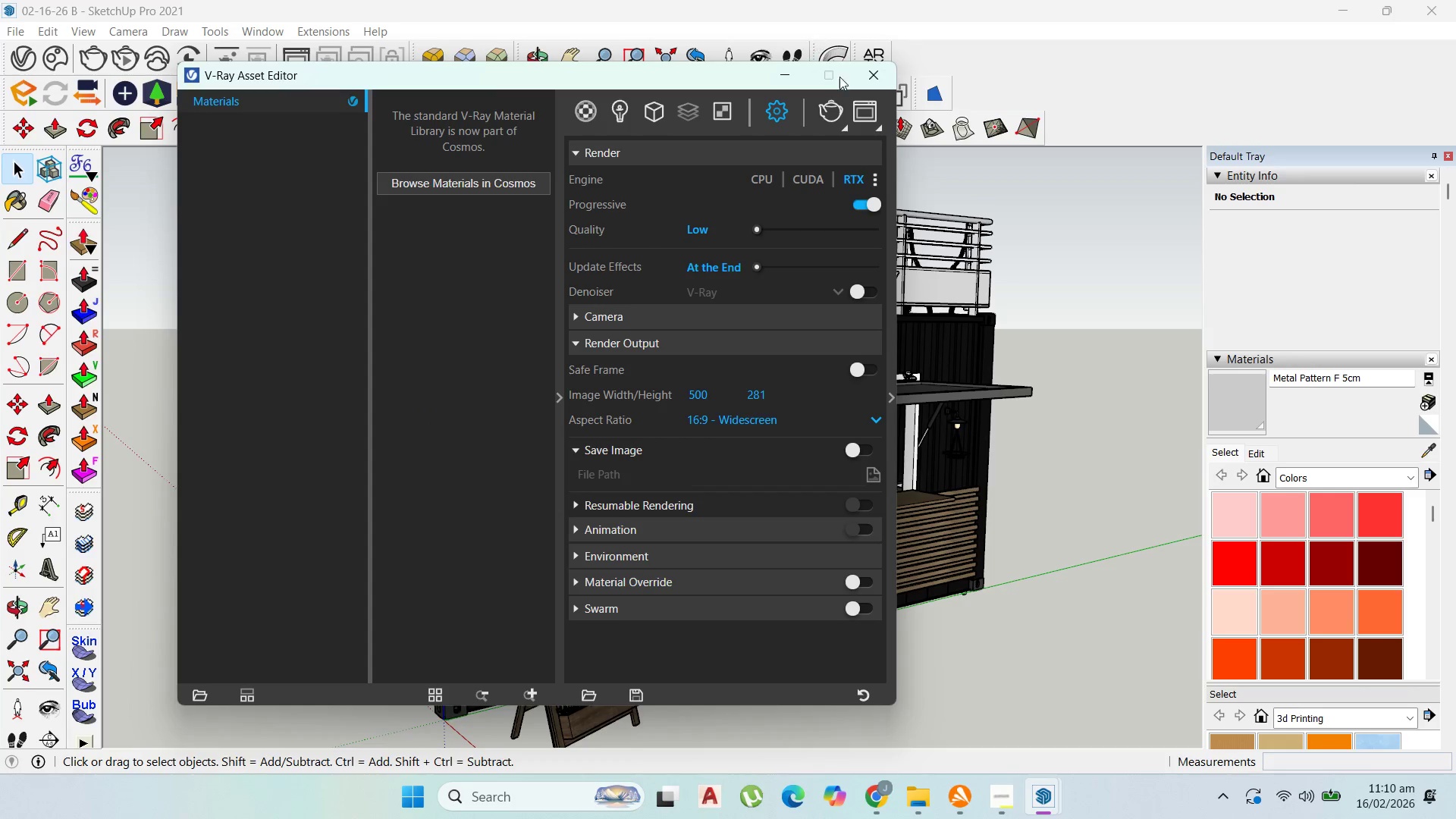 
left_click([861, 79])
 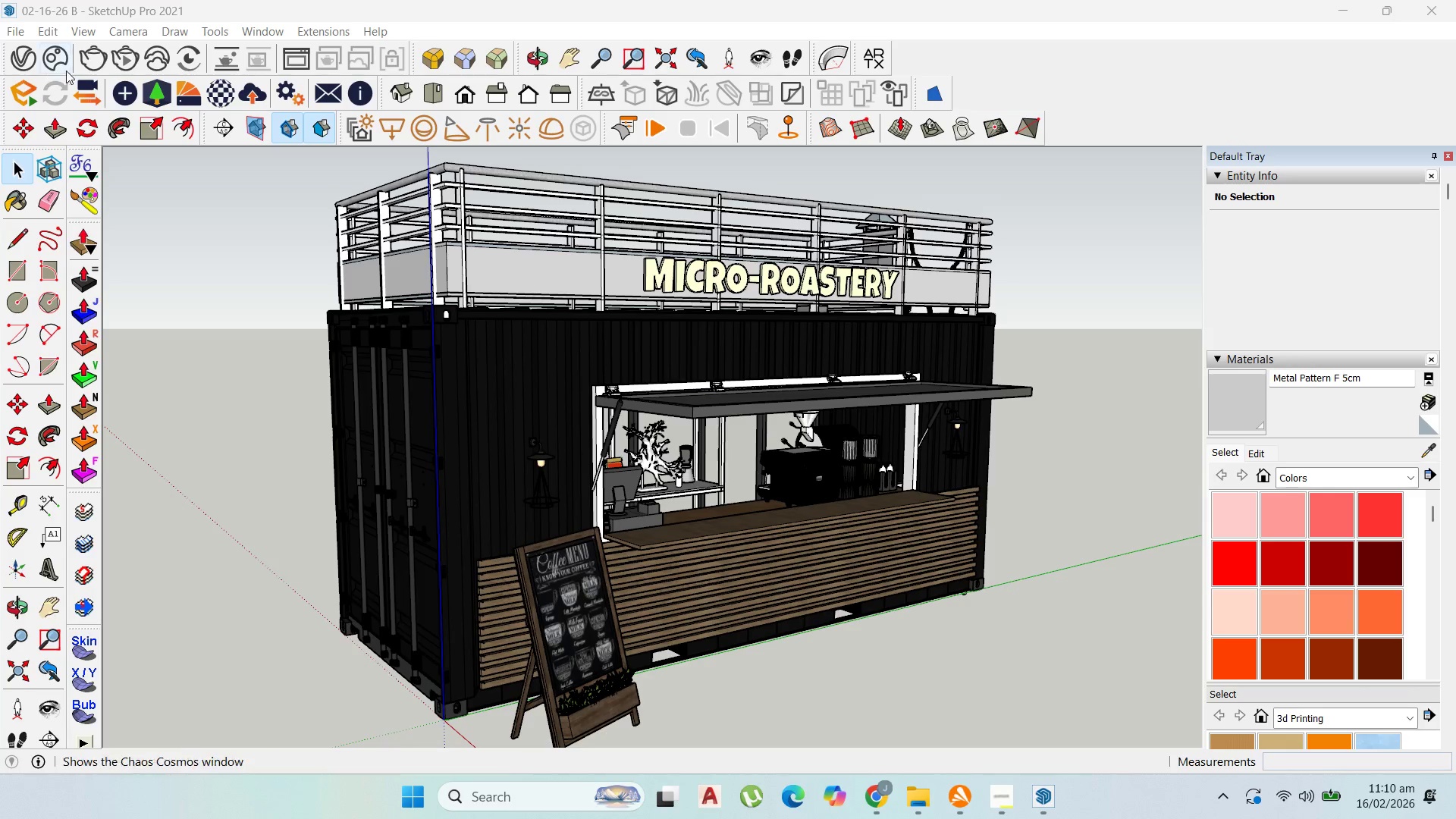 
left_click([87, 67])
 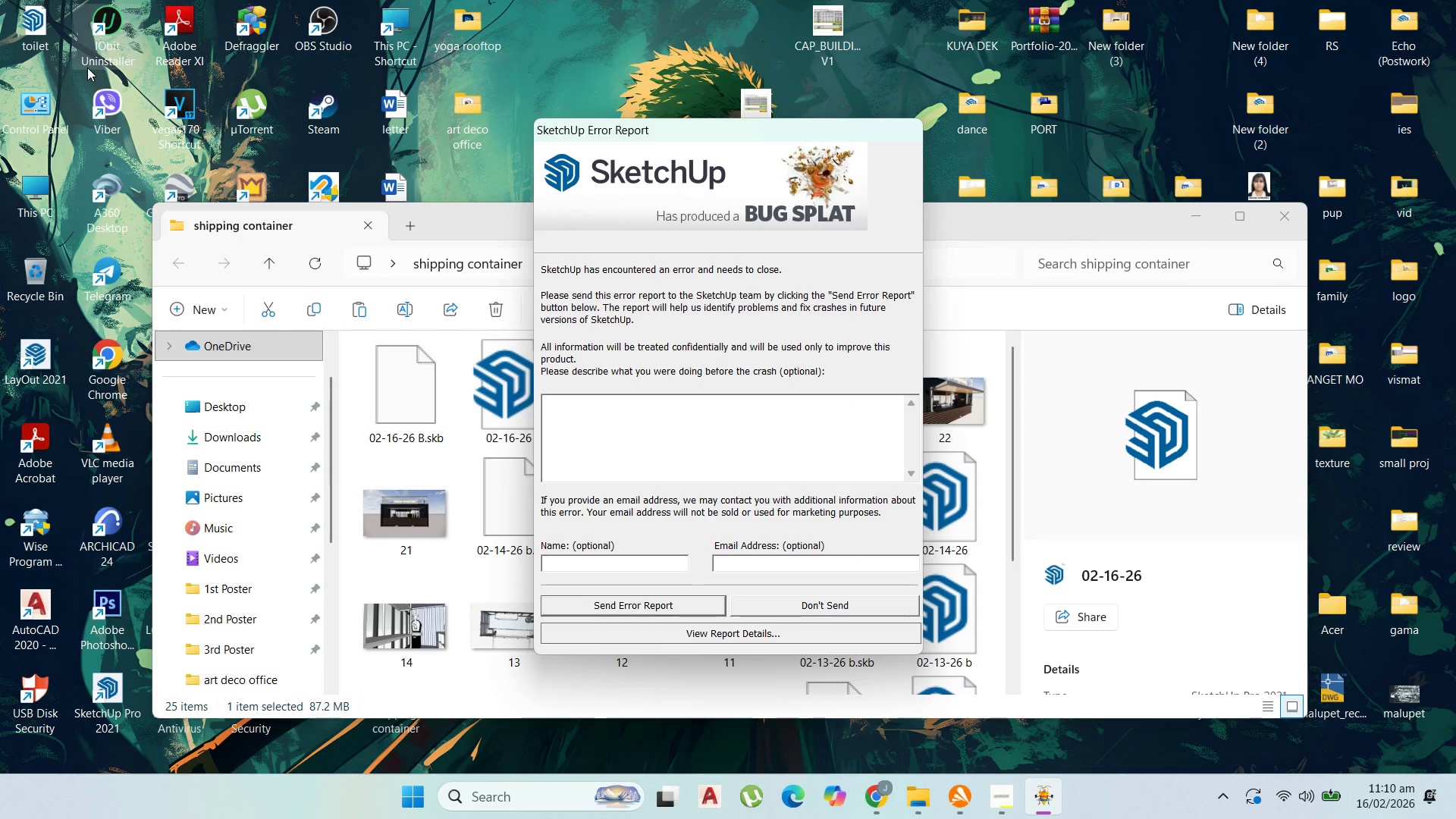 
wait(27.01)
 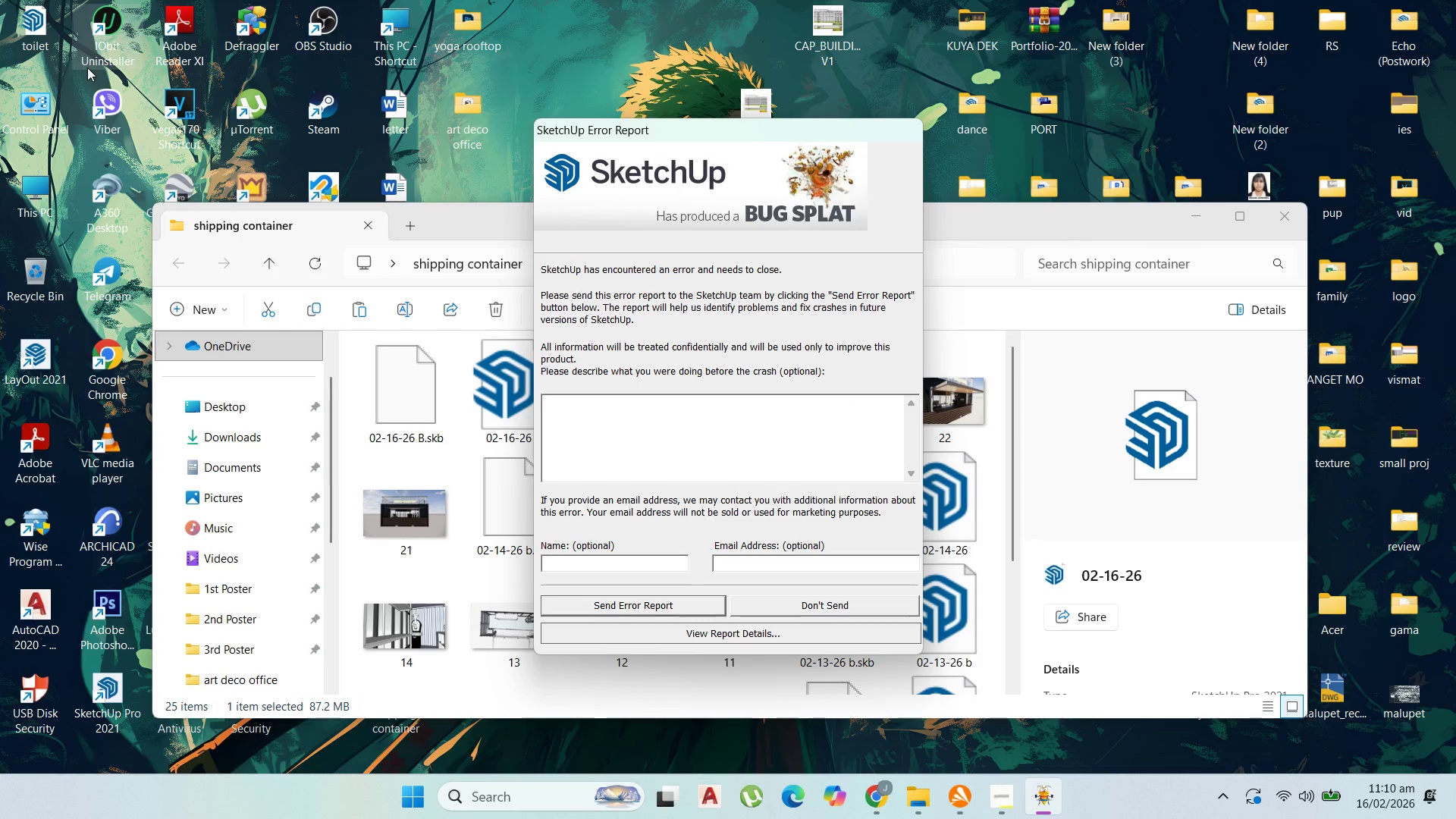 
left_click([806, 609])
 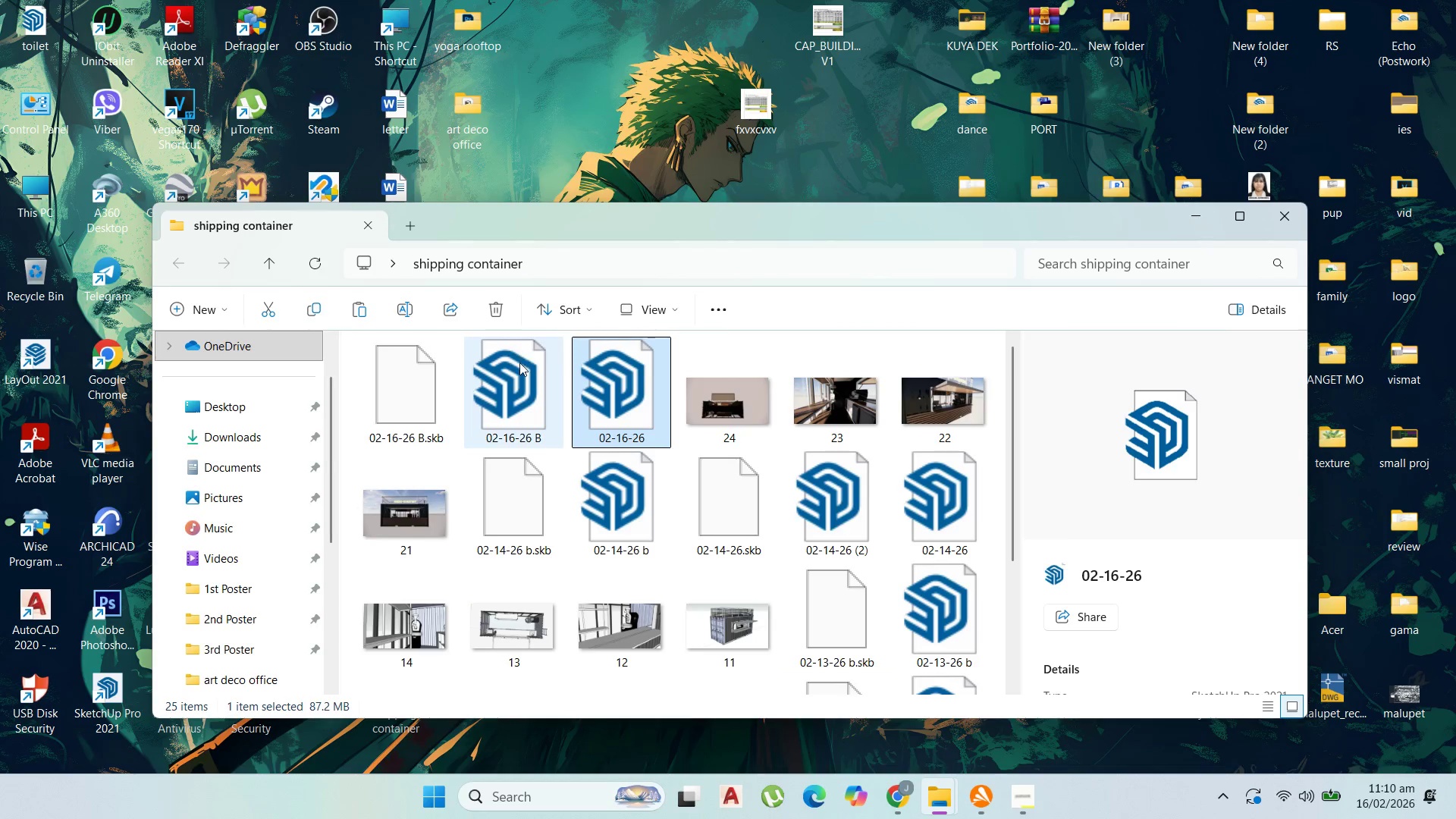 
double_click([519, 362])
 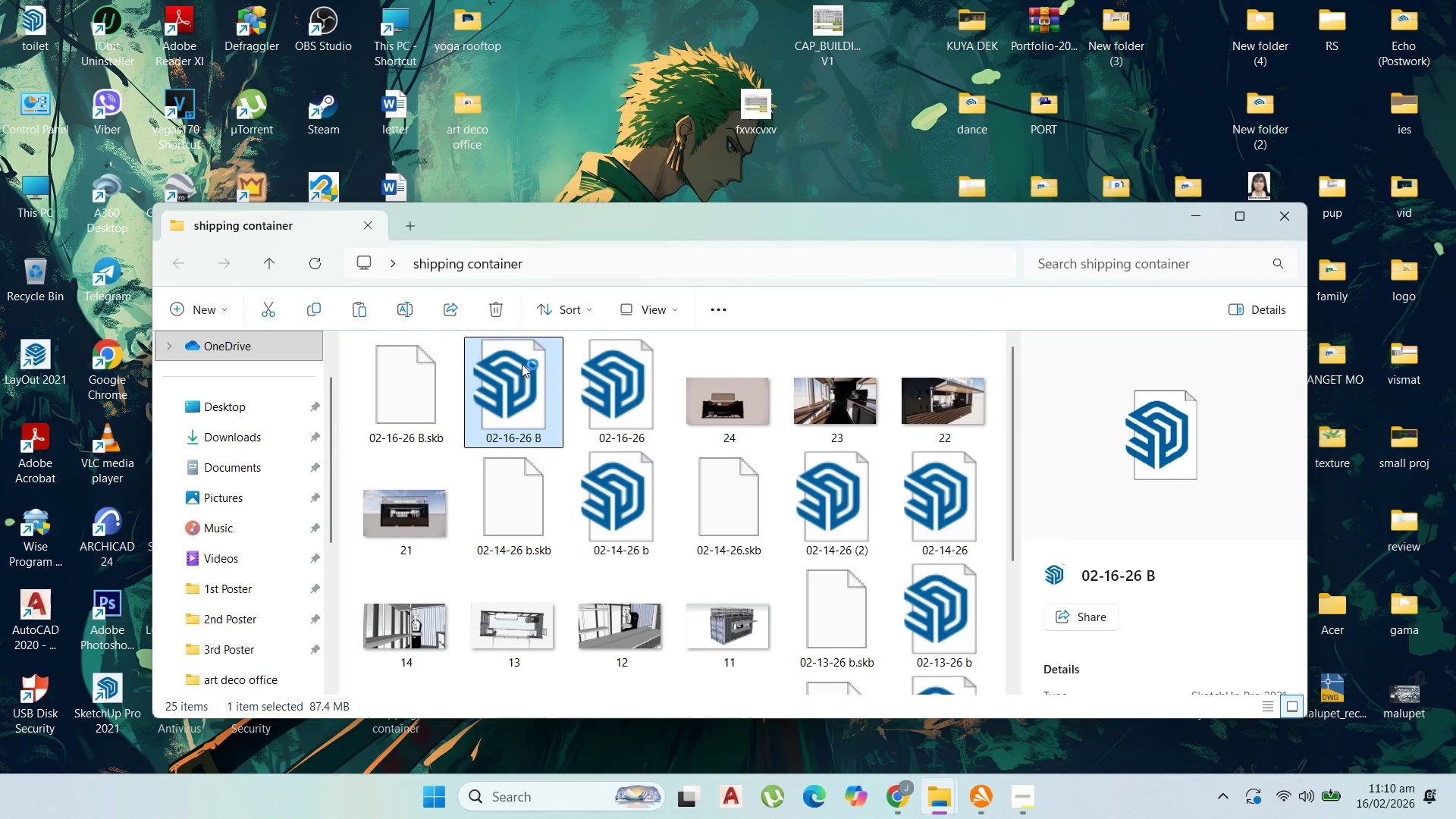 
mouse_move([551, 371])
 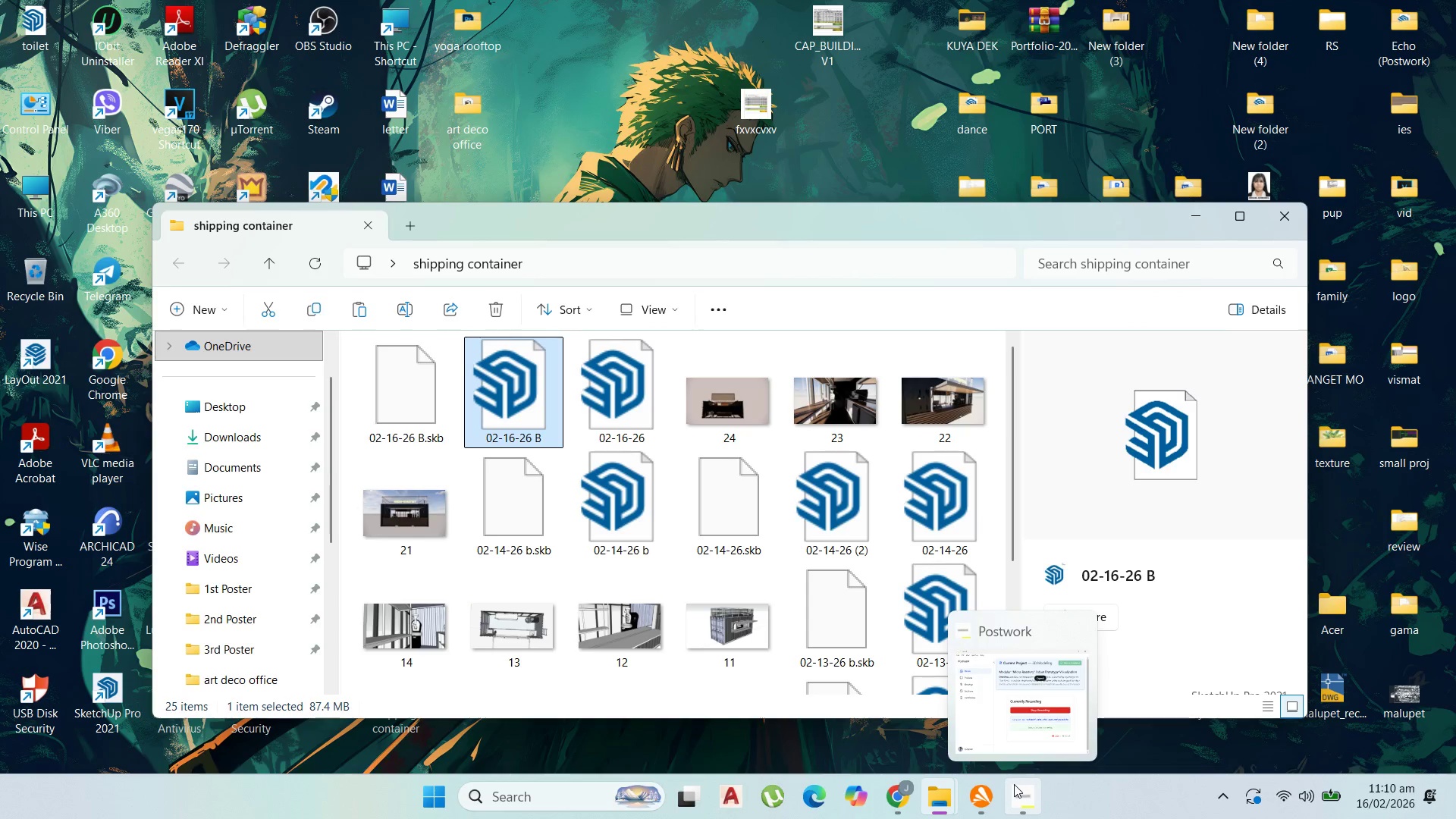 
wait(9.48)
 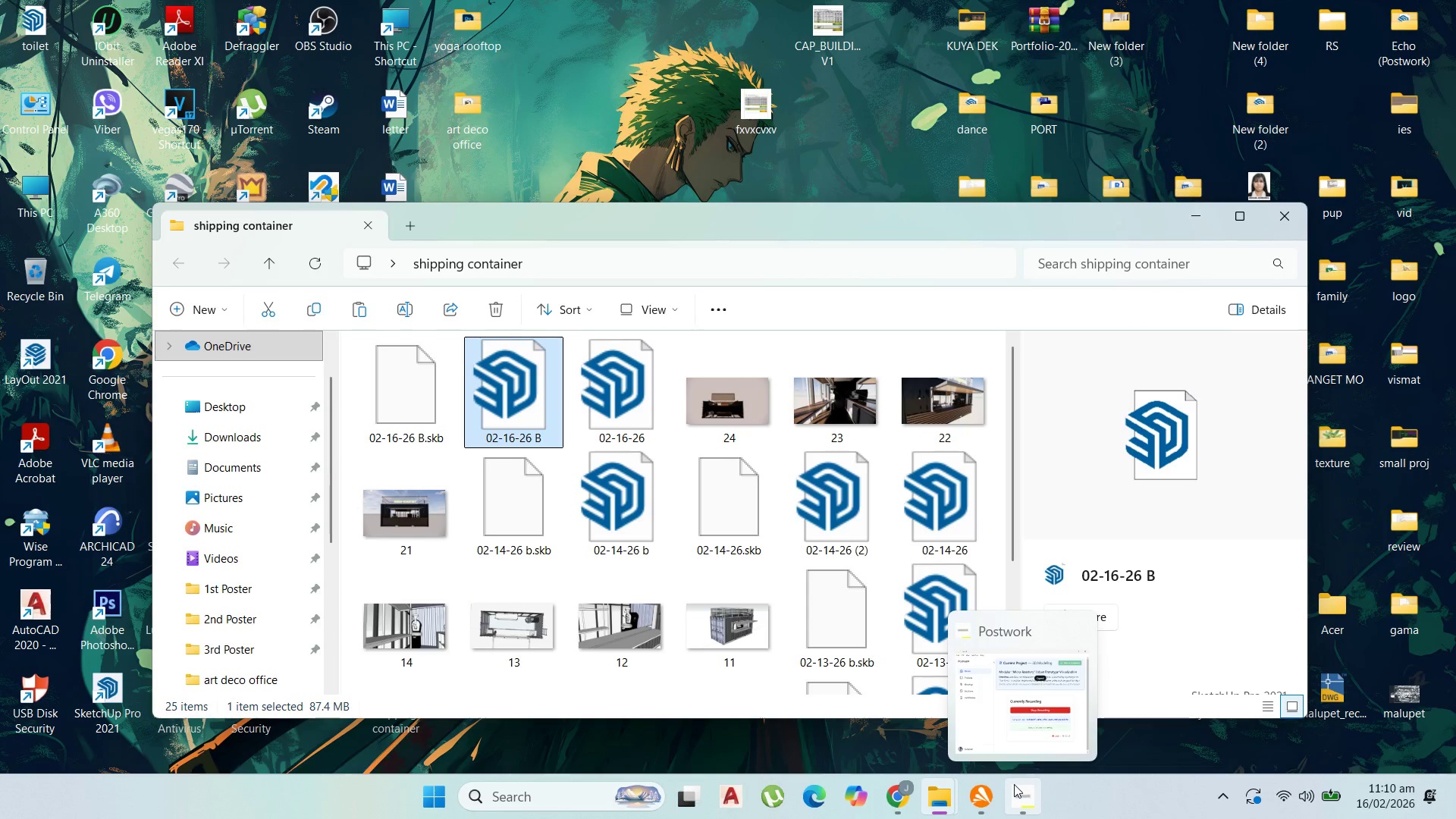 
left_click([1023, 739])